 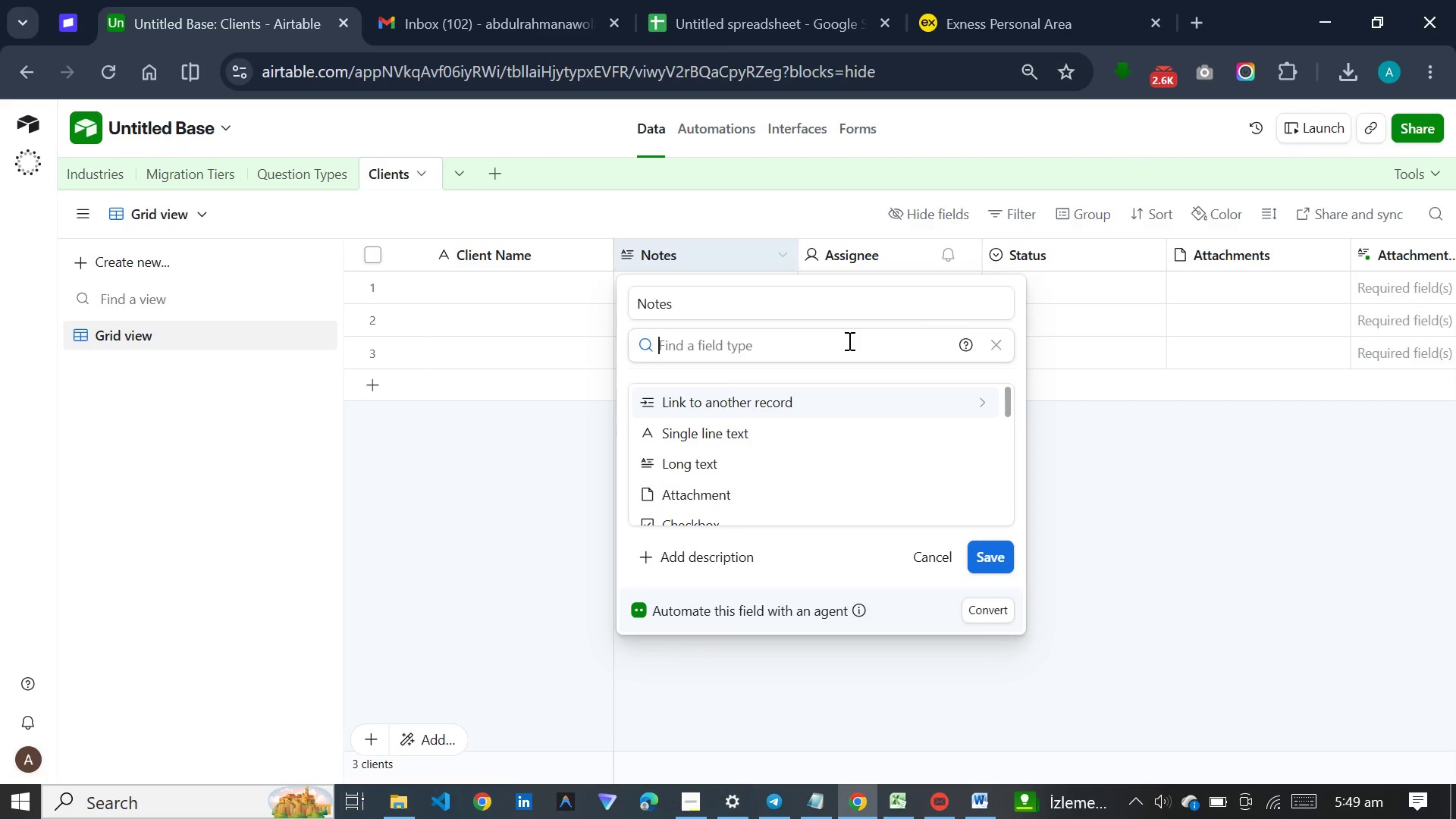 
left_click([801, 397])
 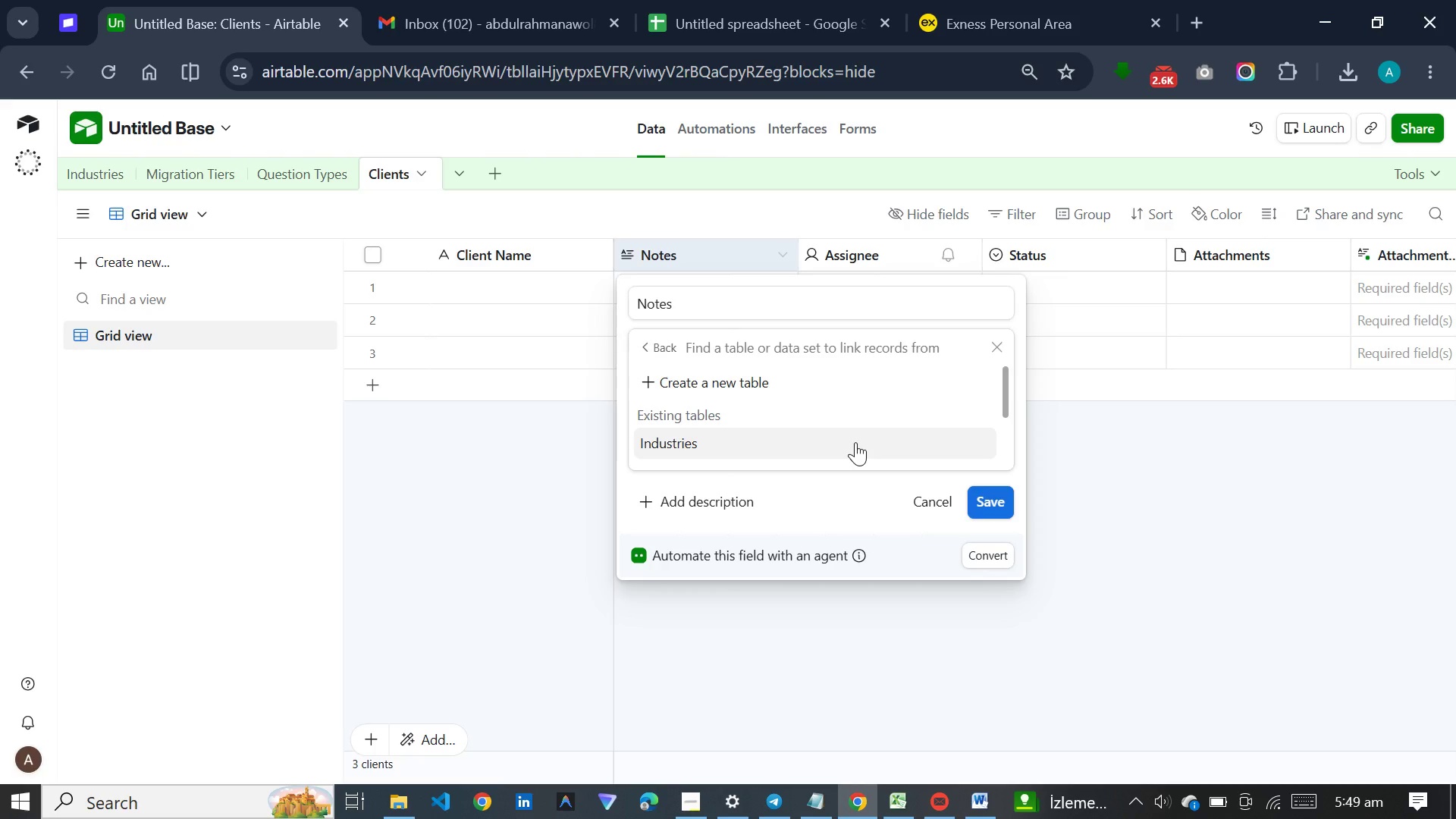 
wait(7.03)
 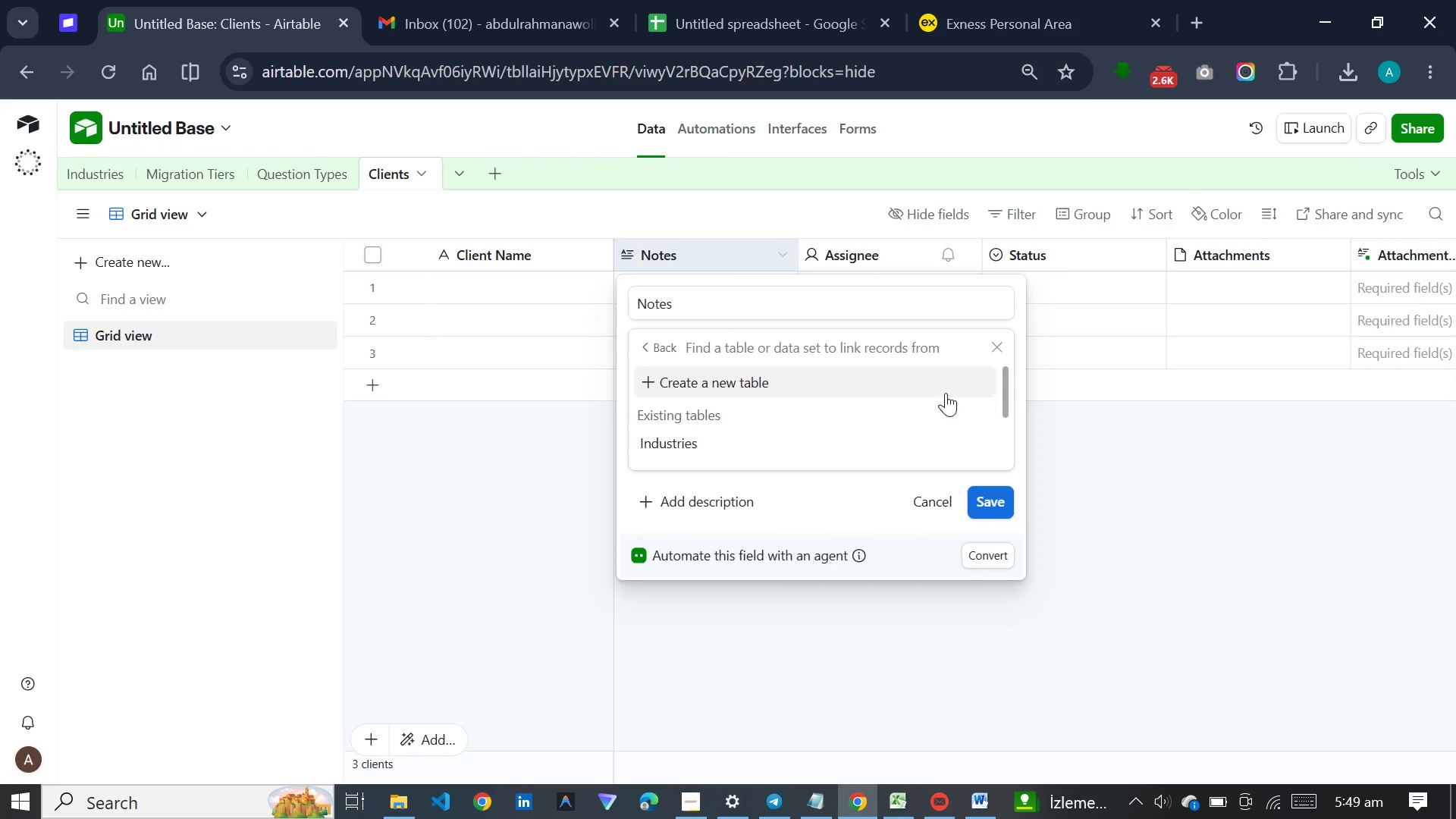 
left_click([1011, 429])
 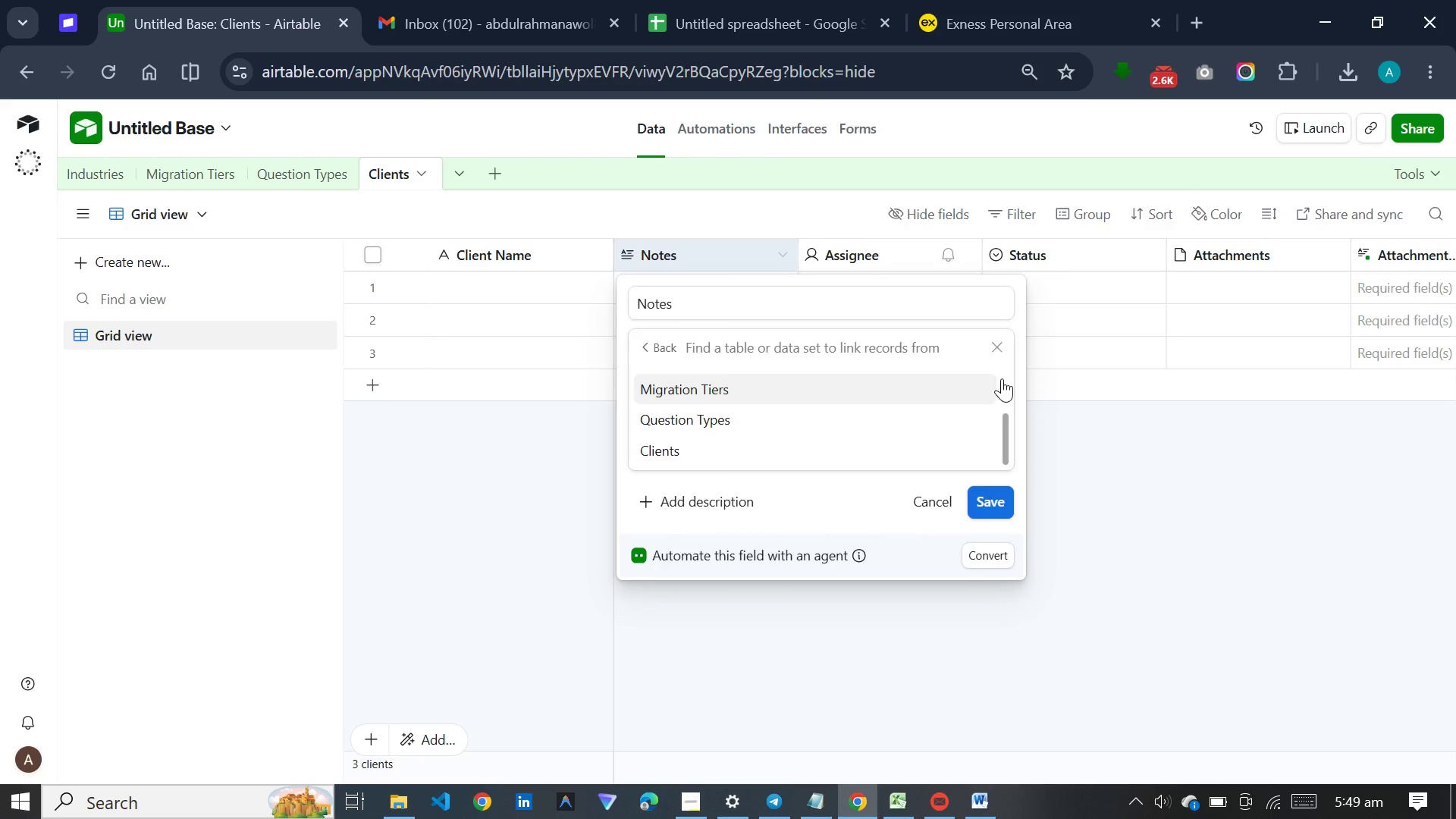 
left_click([1010, 378])
 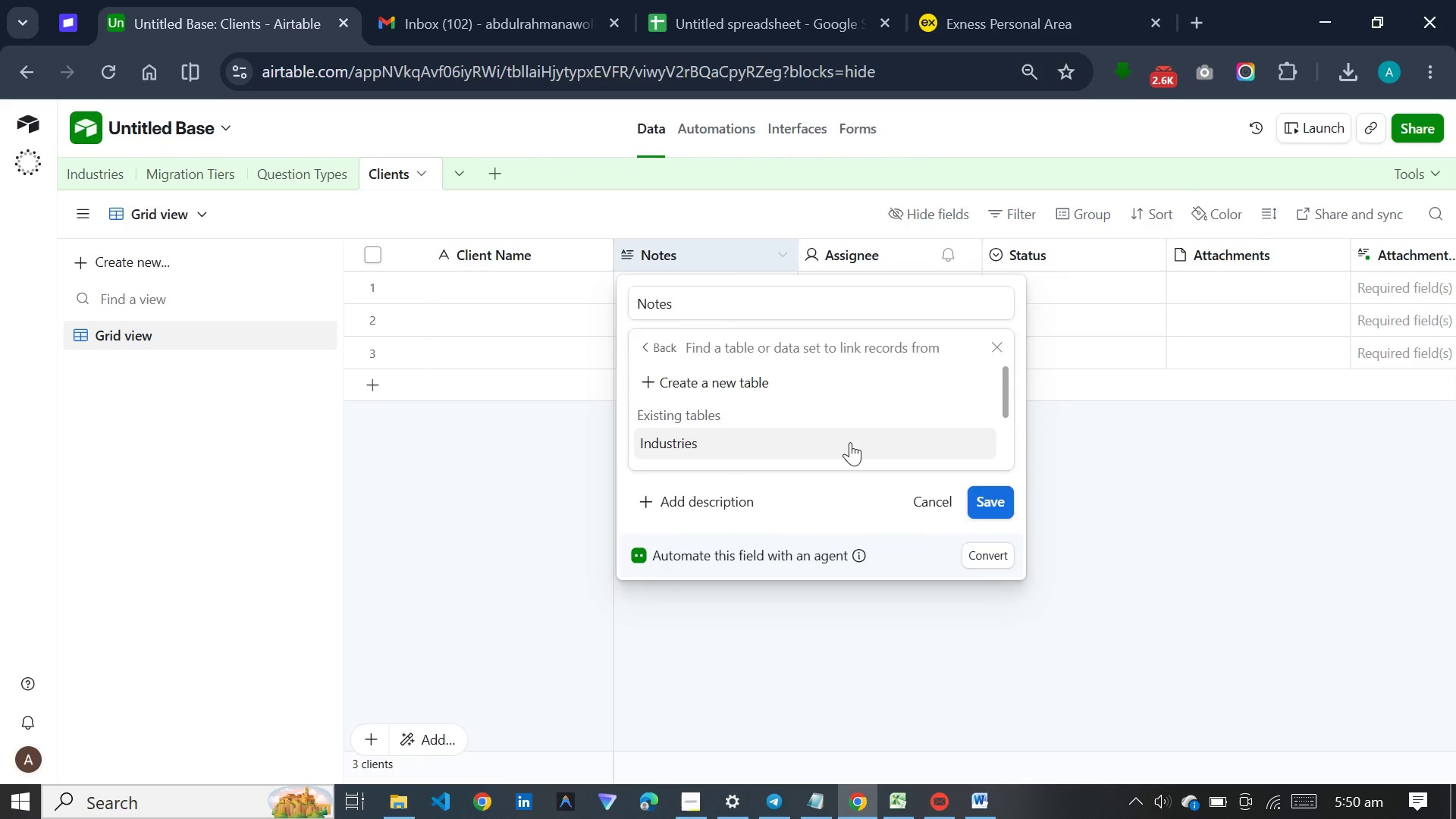 
left_click([850, 442])
 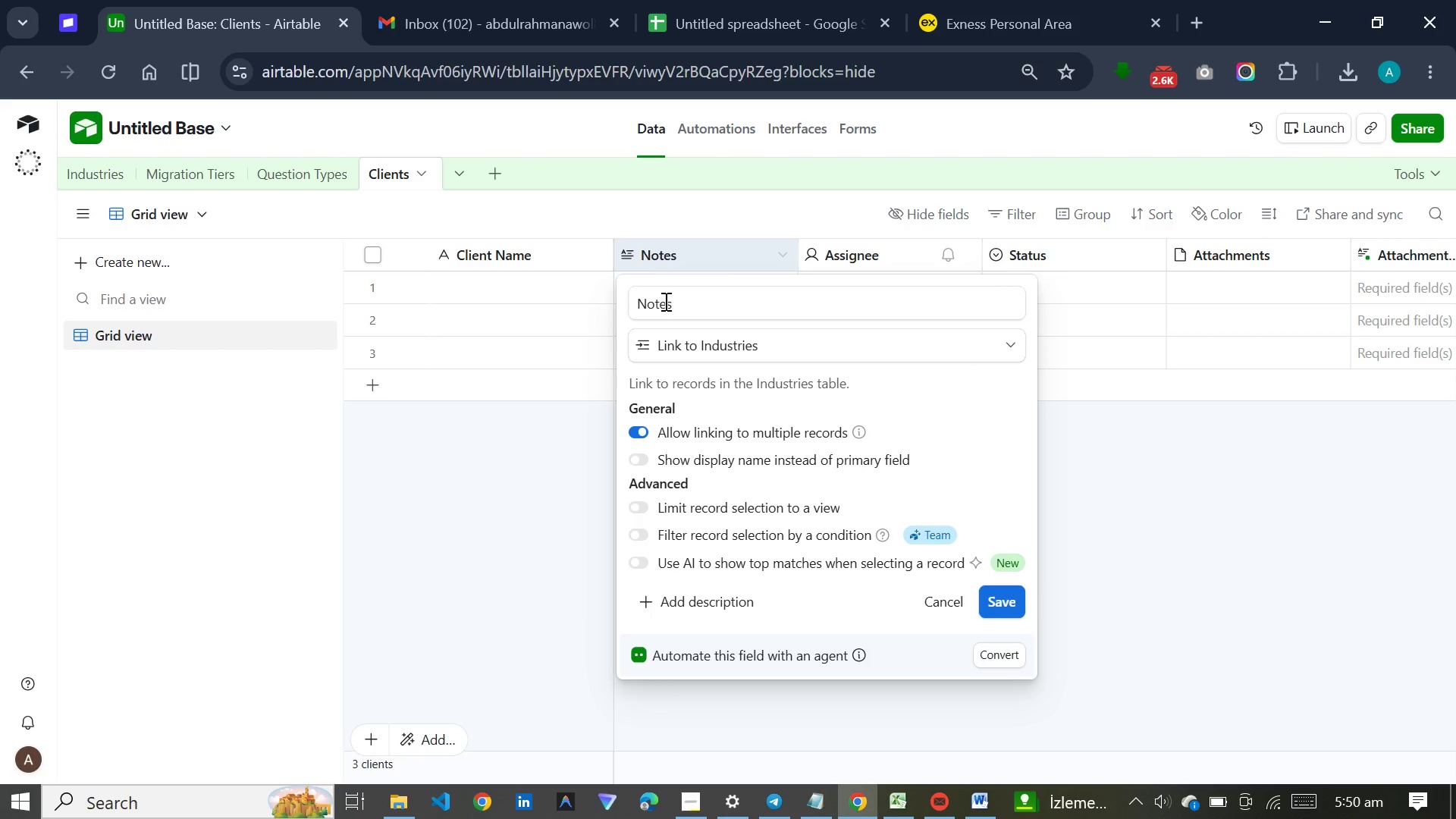 
left_click([674, 303])
 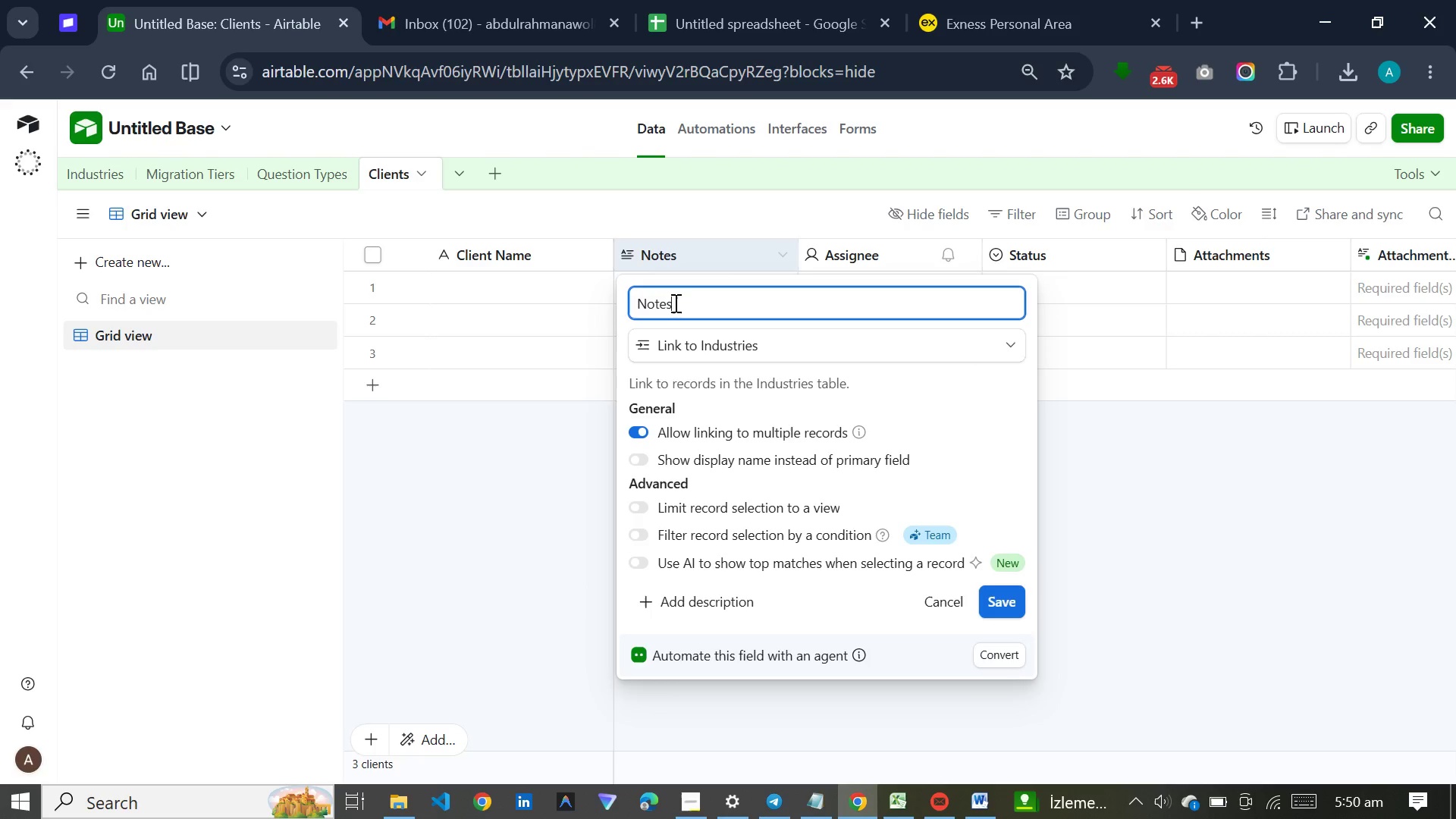 
hold_key(key=Backspace, duration=1.39)
 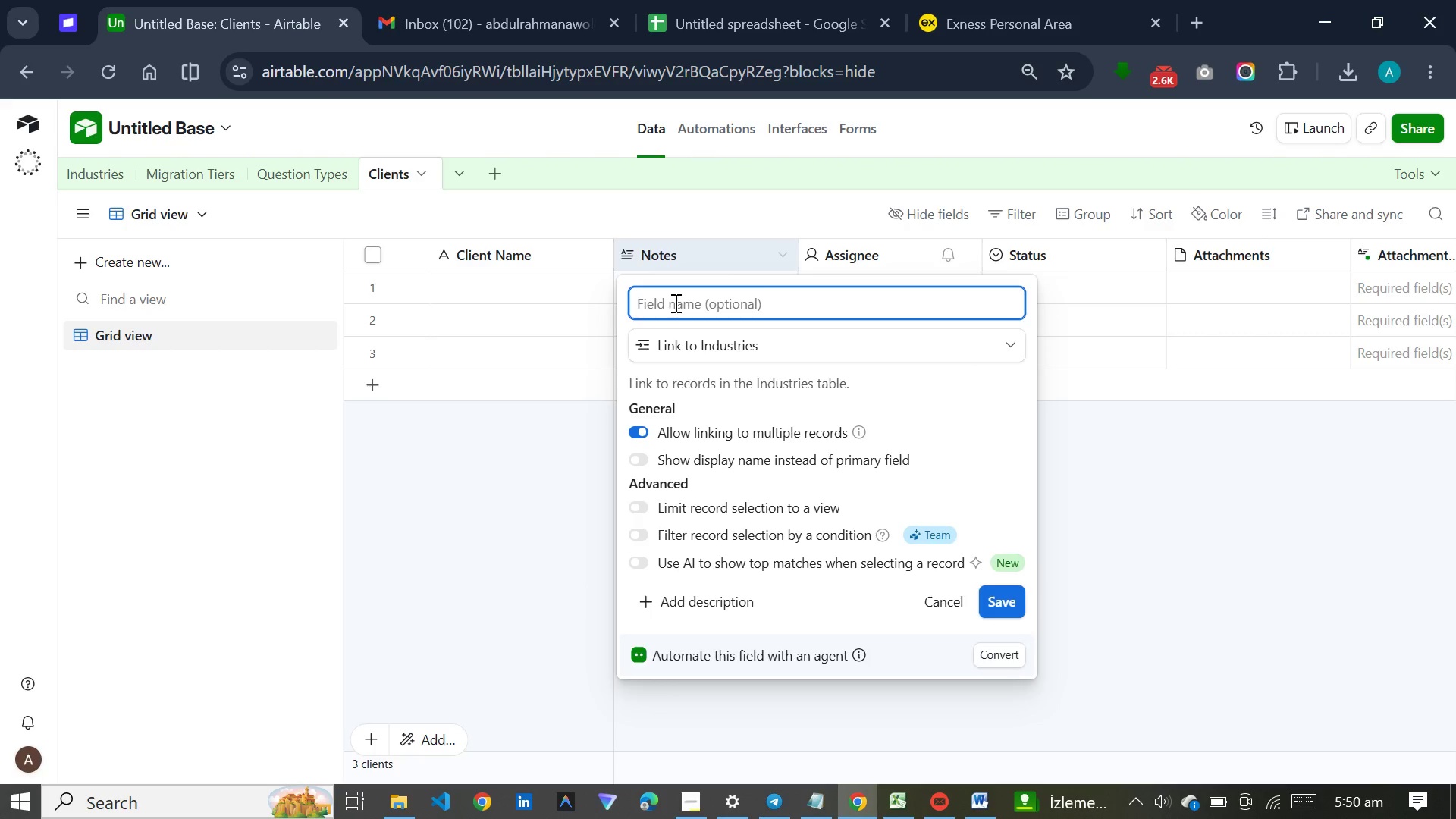 
type(Industry)
 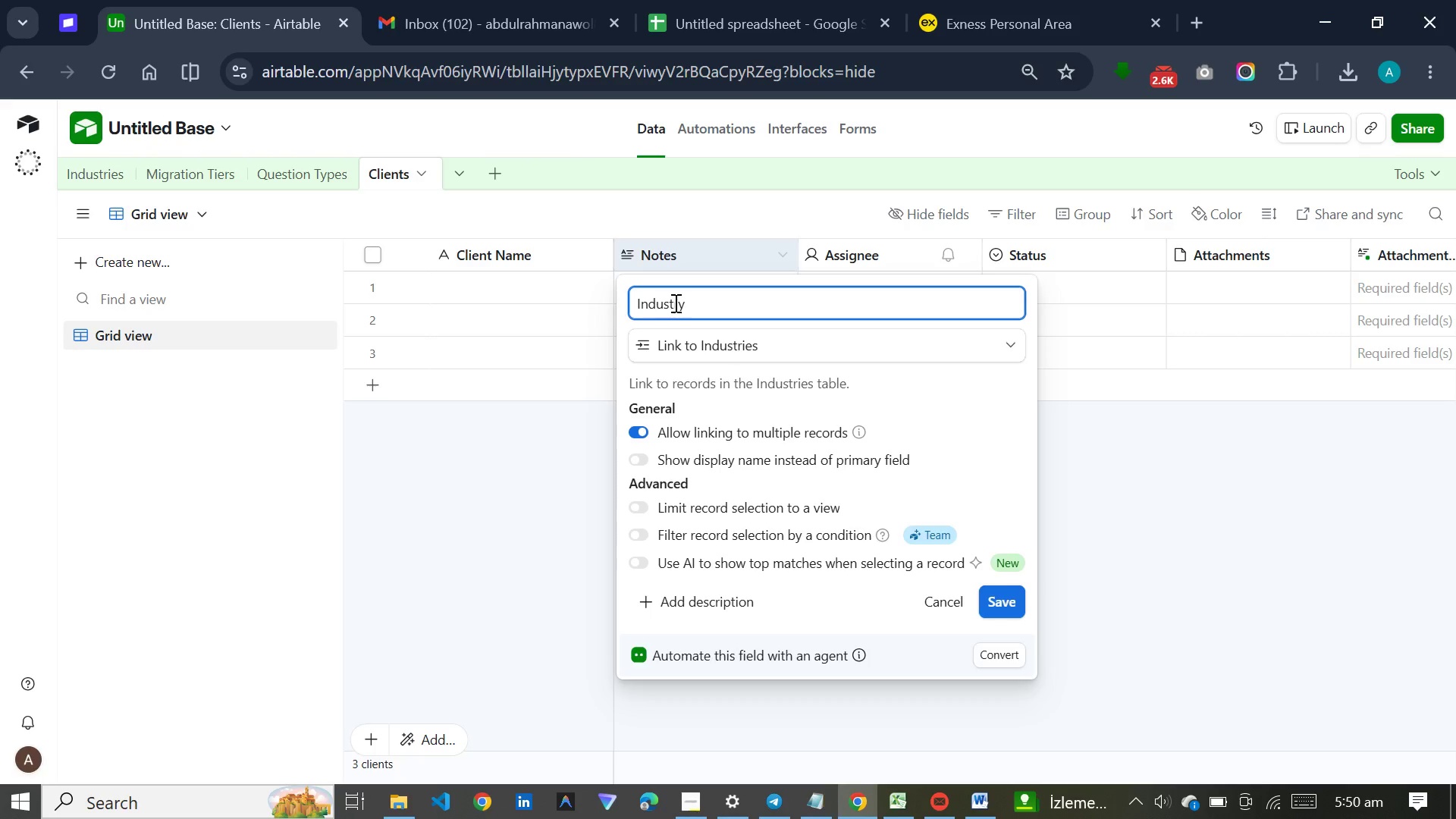 
key(Enter)
 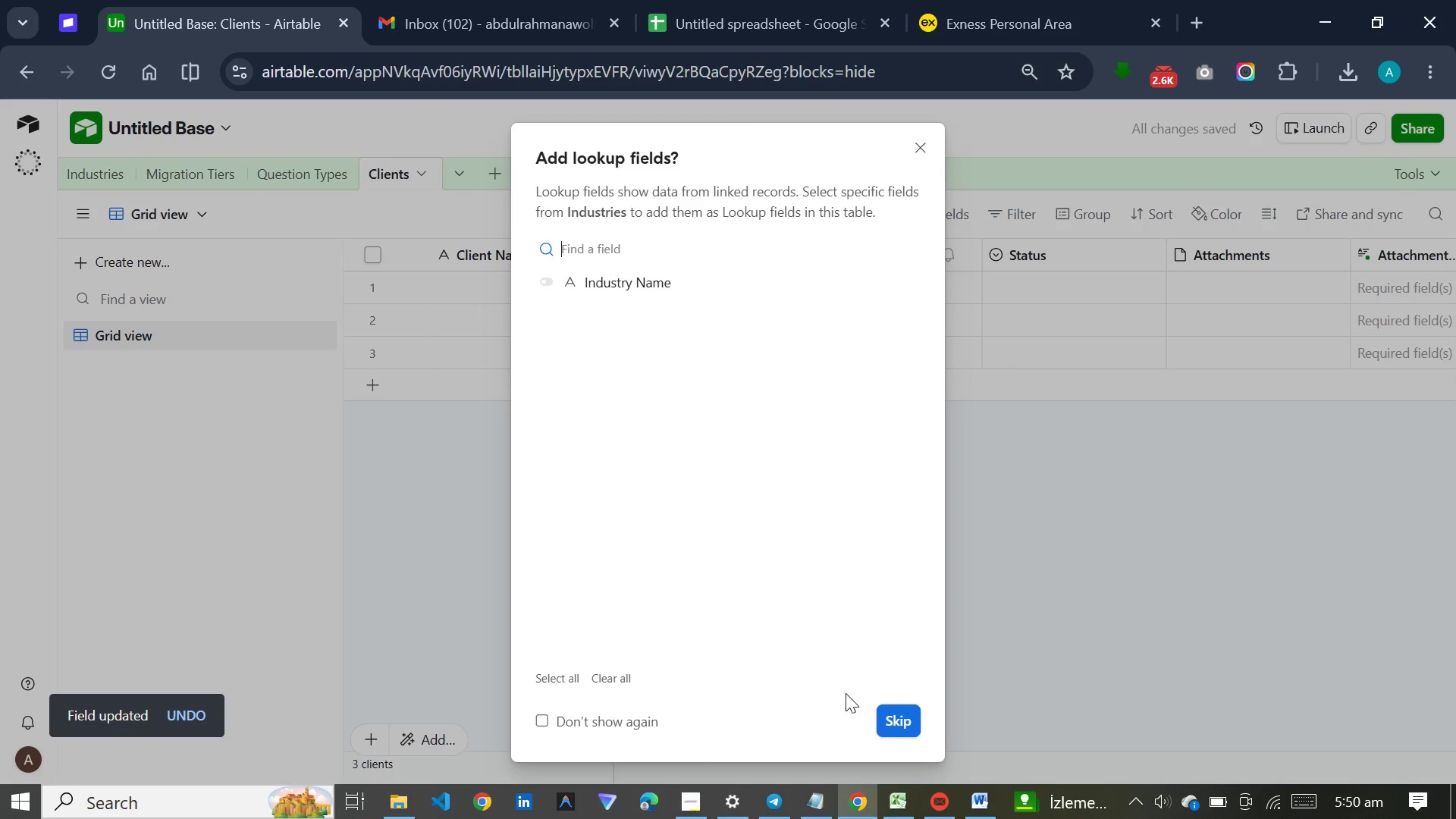 
left_click([886, 714])
 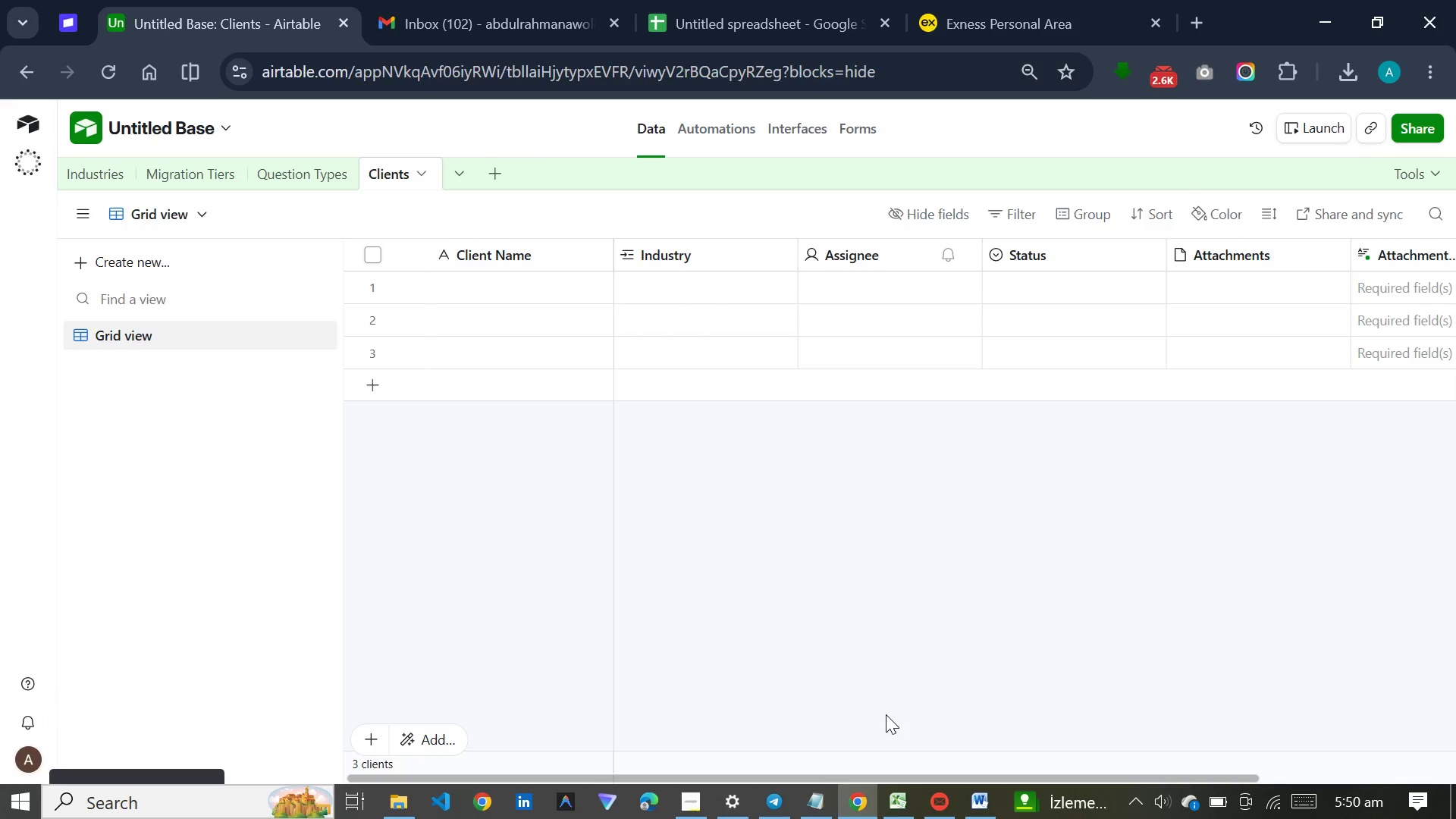 
wait(7.95)
 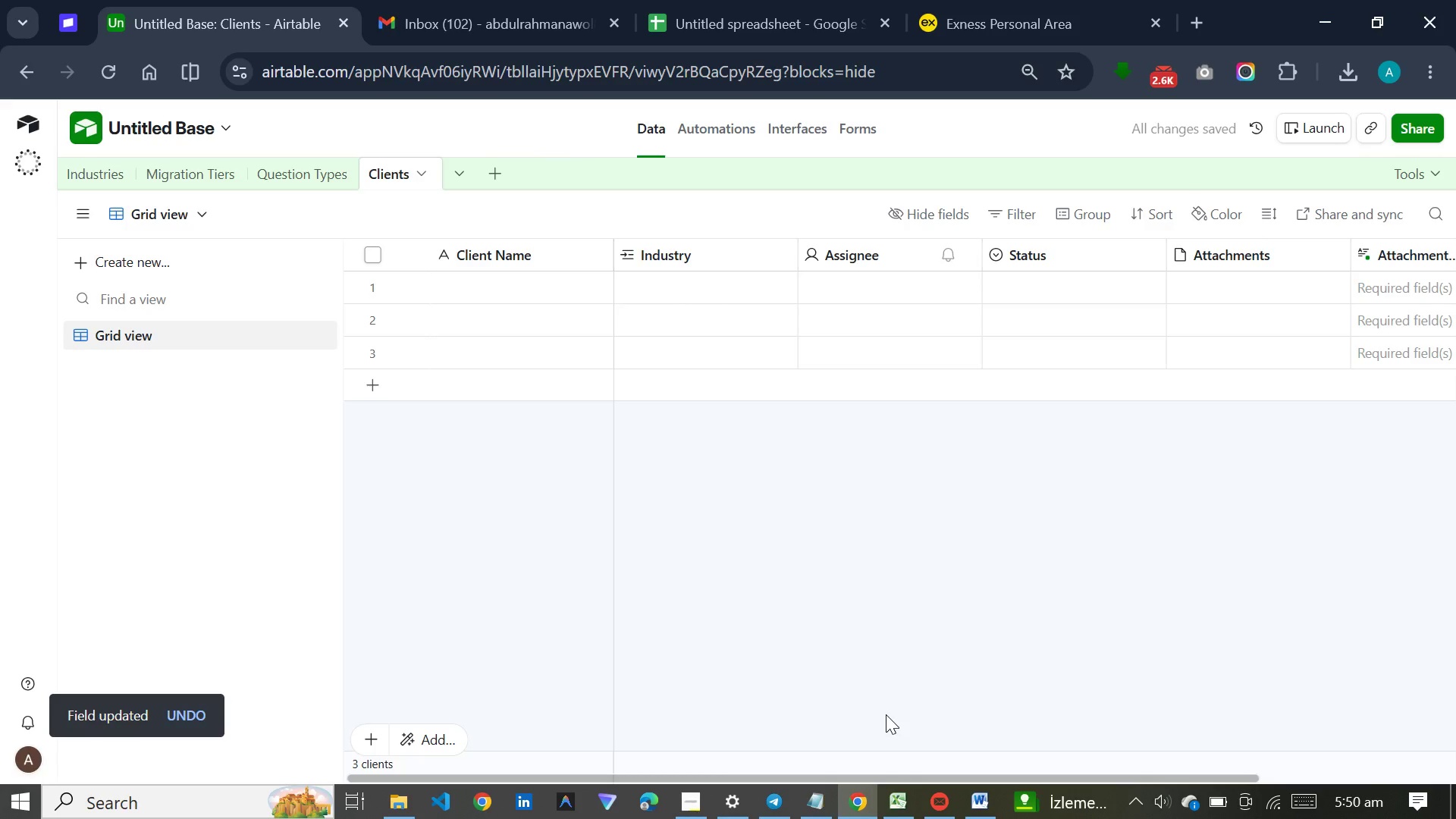 
left_click([852, 249])
 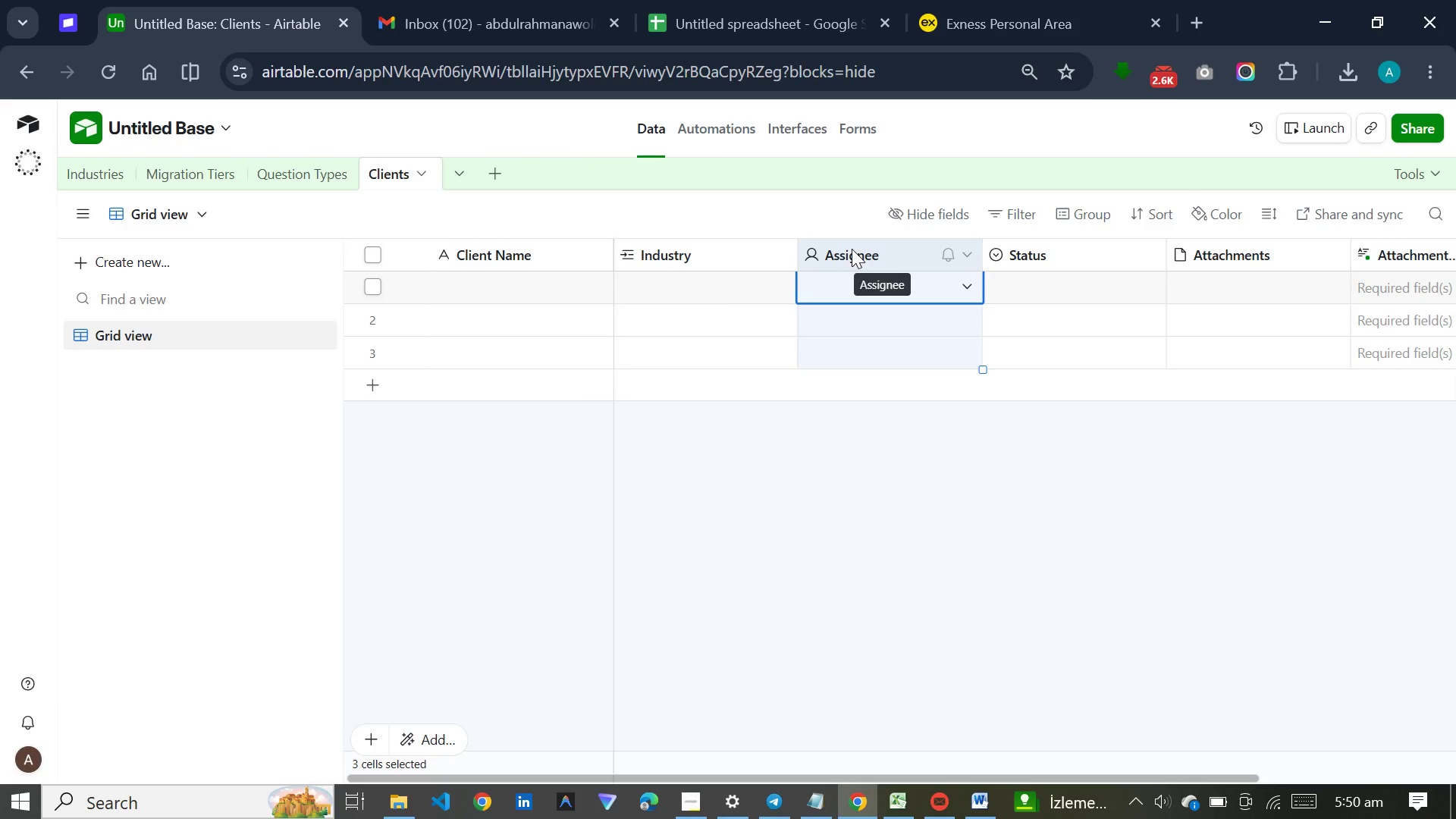 
hold_key(key=ControlLeft, duration=1.51)
 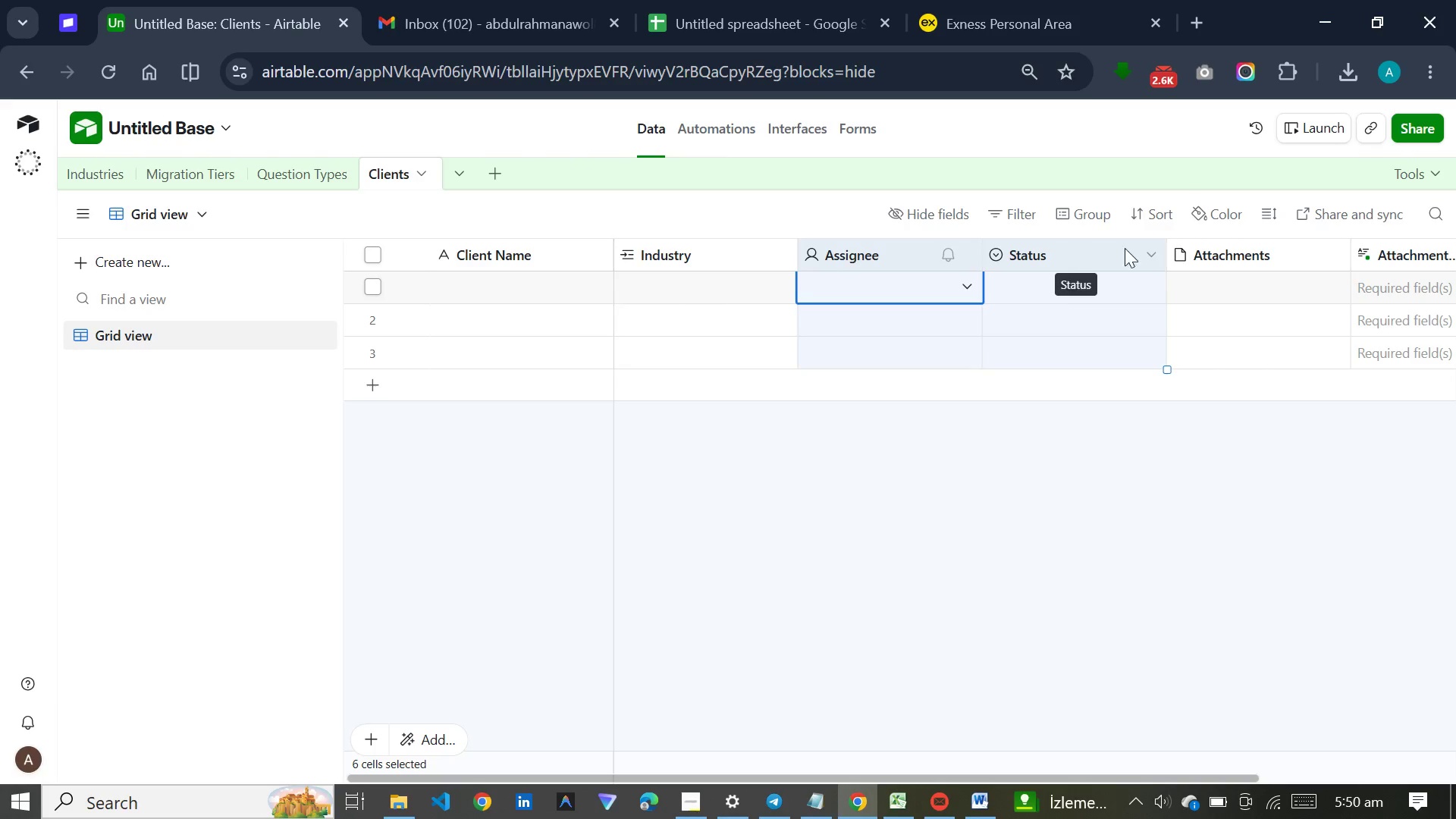 
hold_key(key=ControlLeft, duration=1.5)
left_click([1012, 249])
 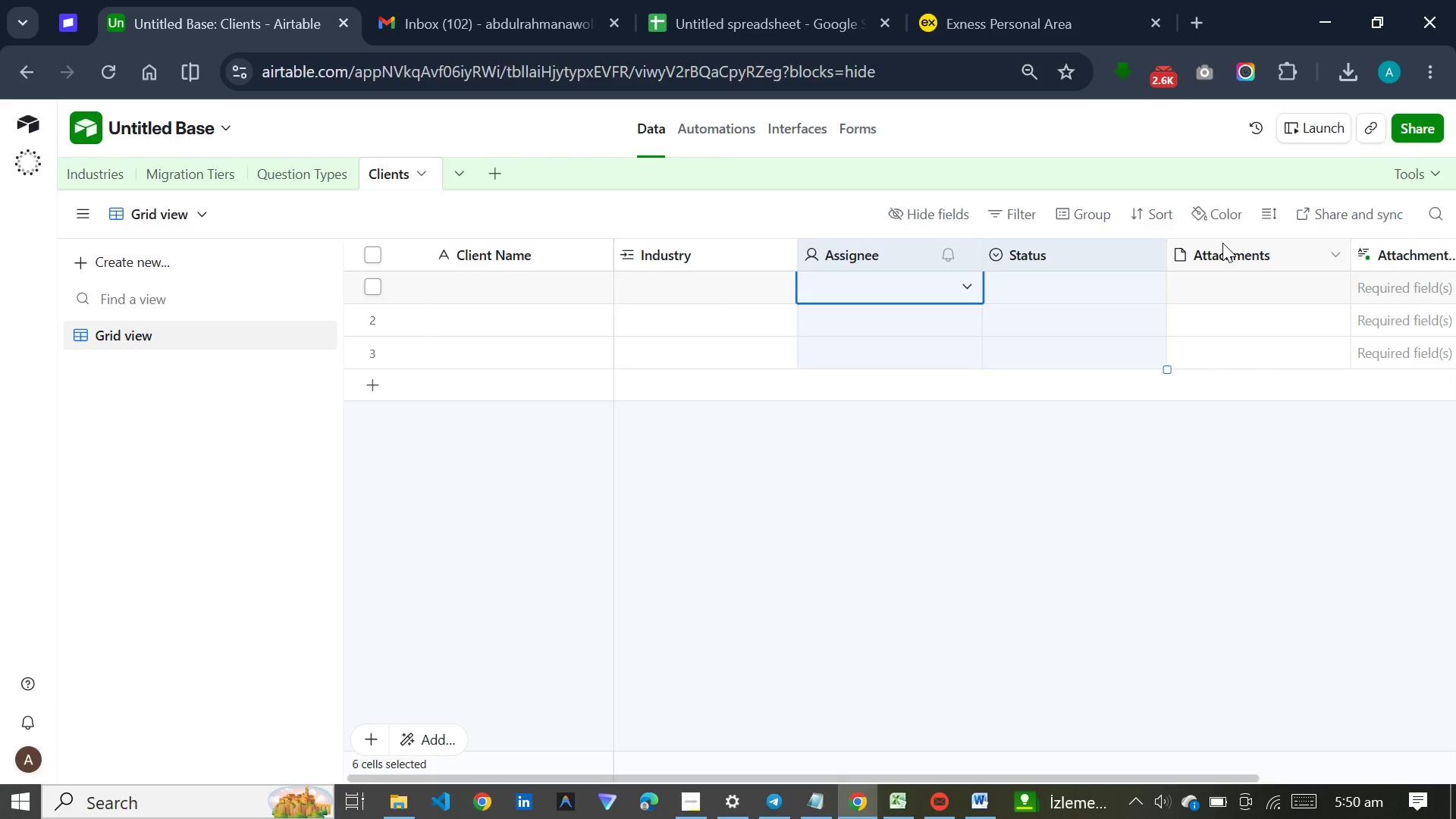 
left_click([1222, 243])
 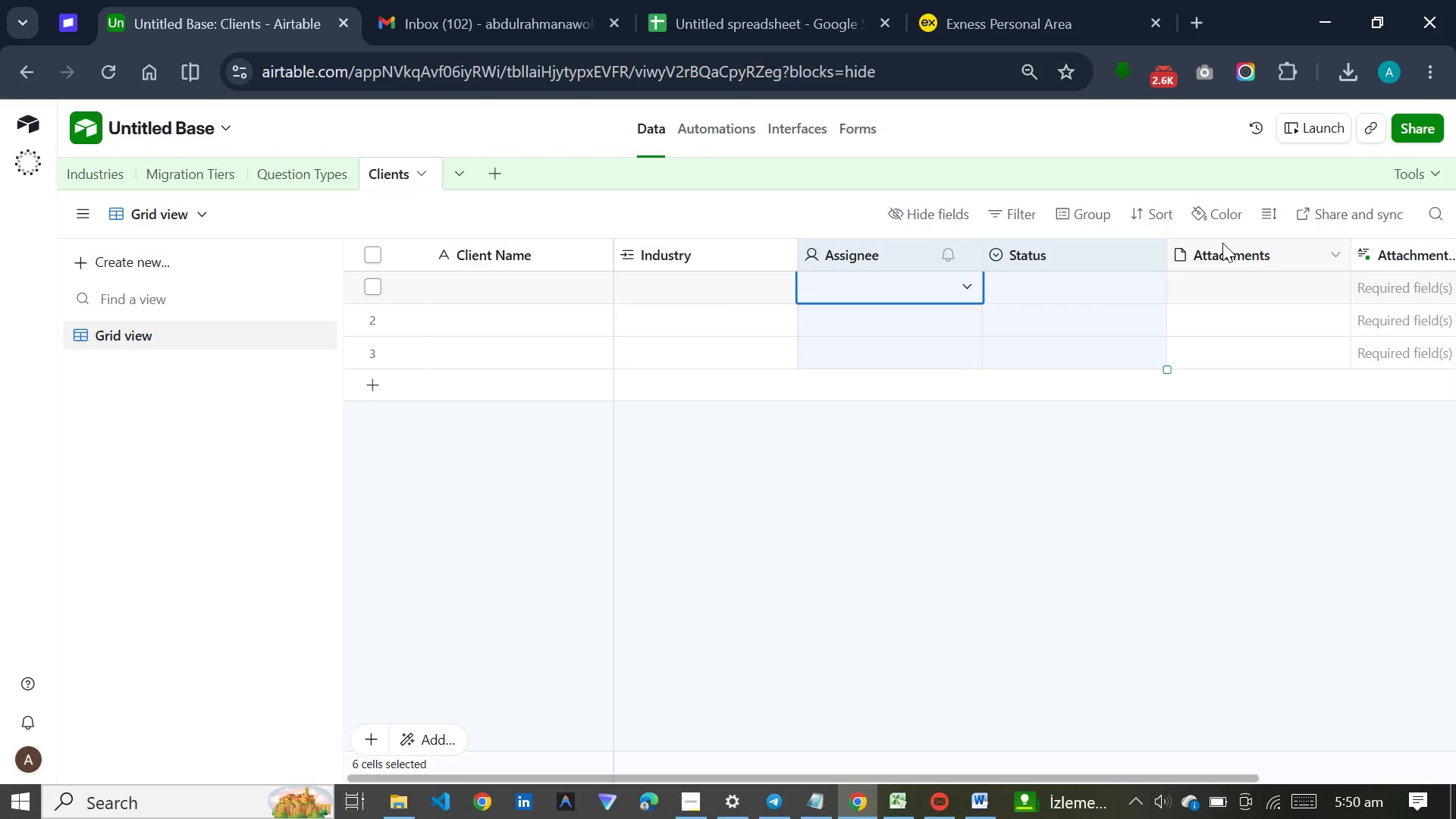 
hold_key(key=ControlLeft, duration=1.5)
 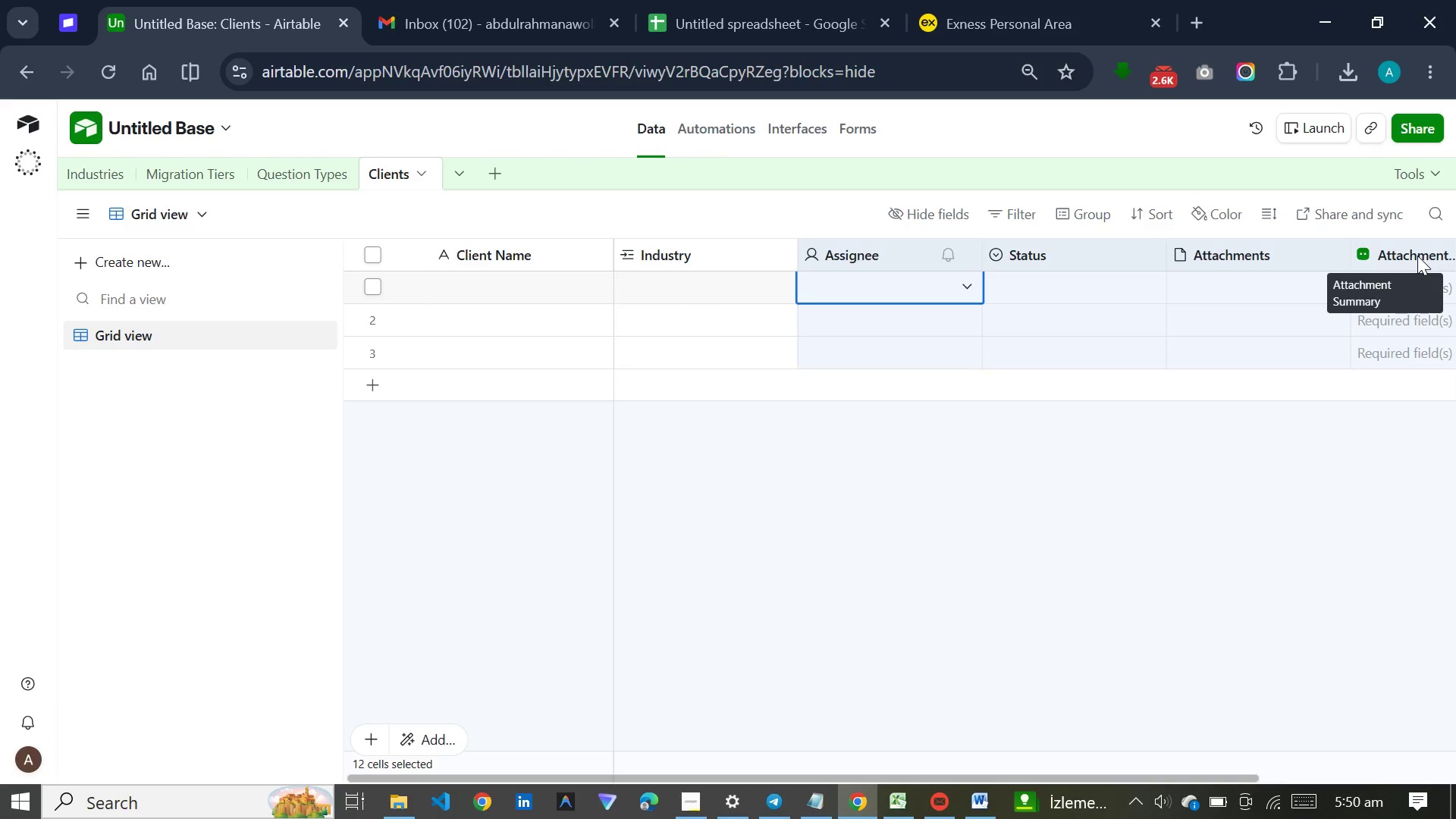 
hold_key(key=ControlLeft, duration=0.52)
left_click([1417, 256])
 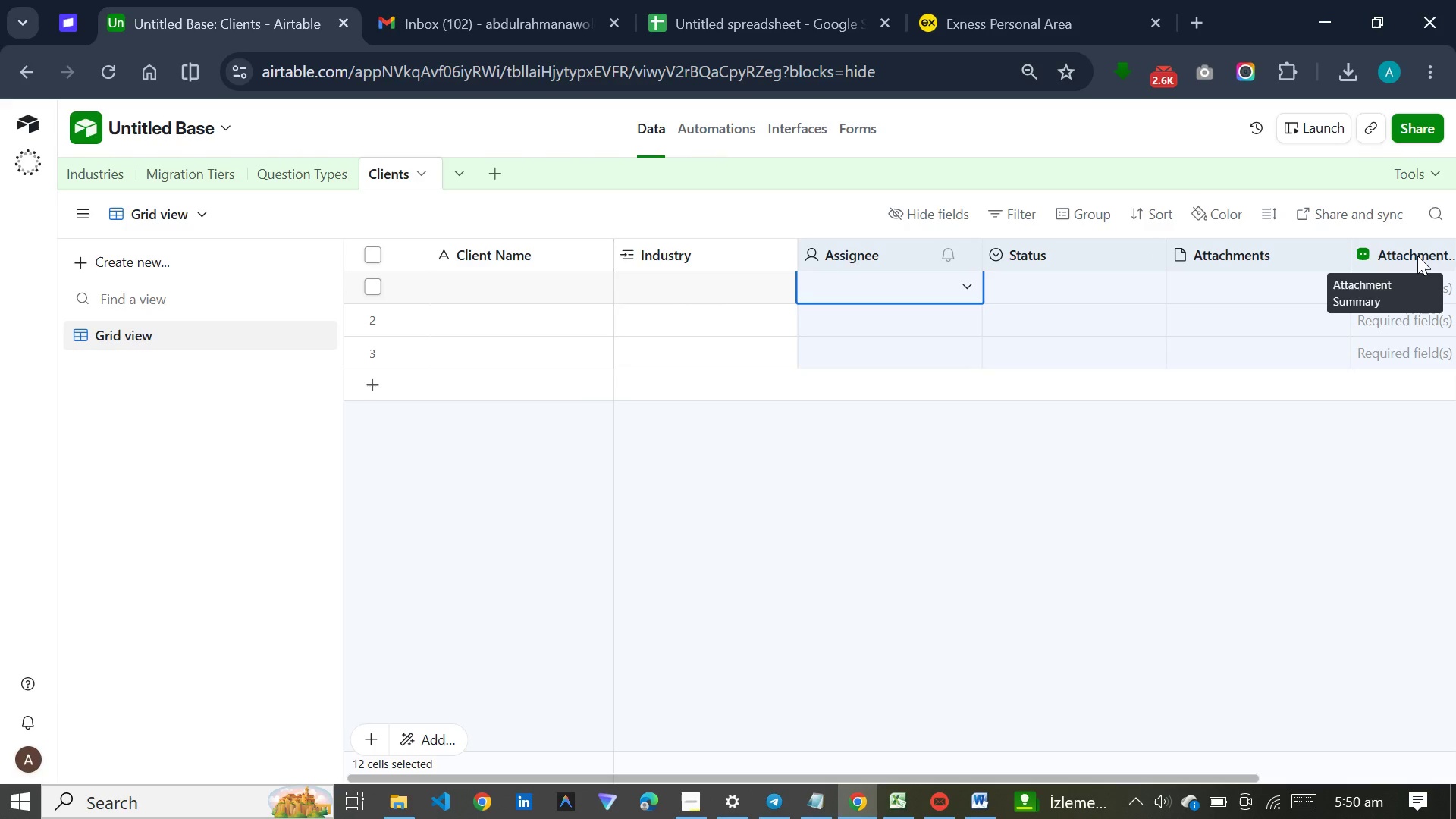 
right_click([1417, 256])
 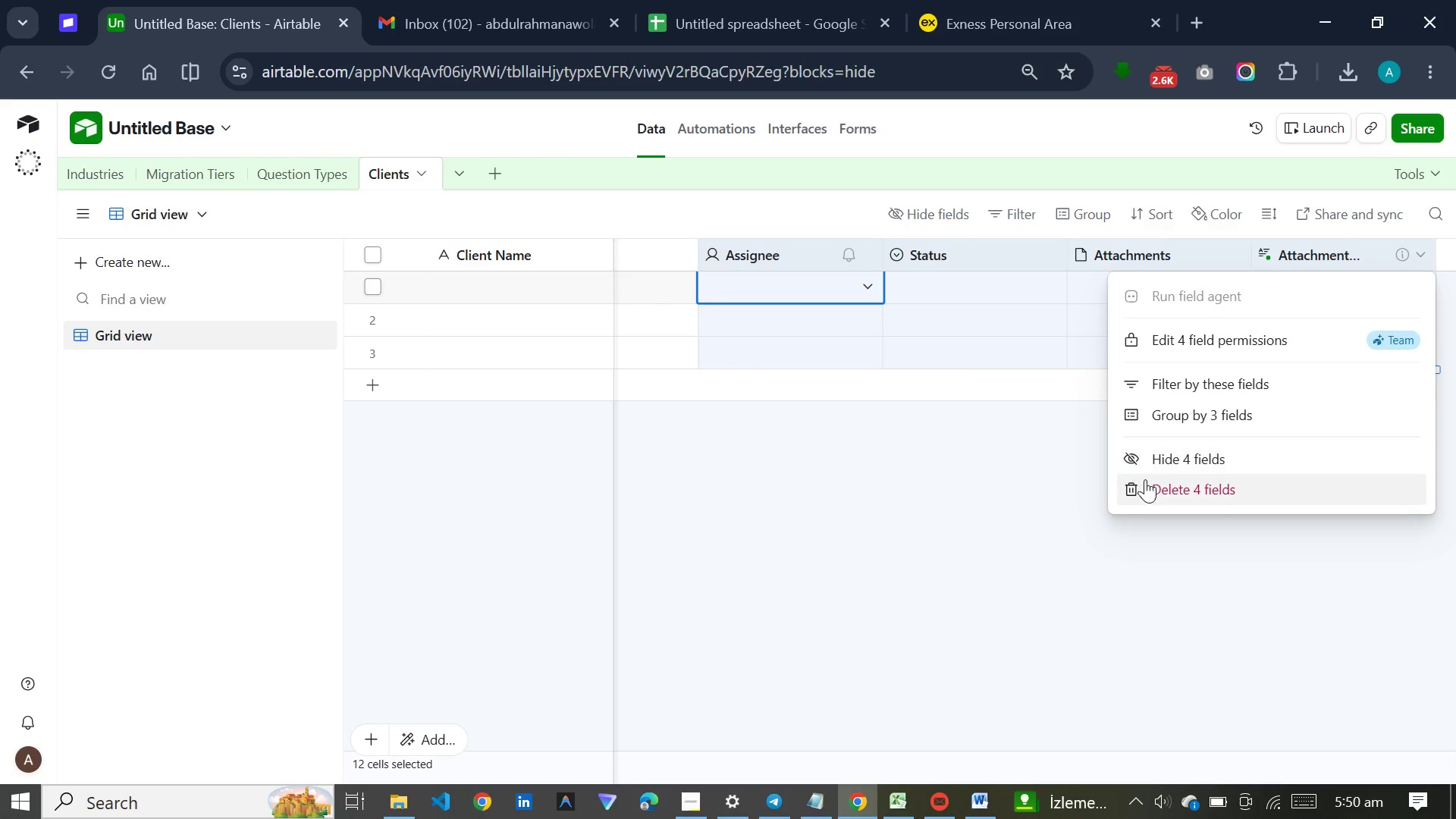 
left_click([1145, 483])
 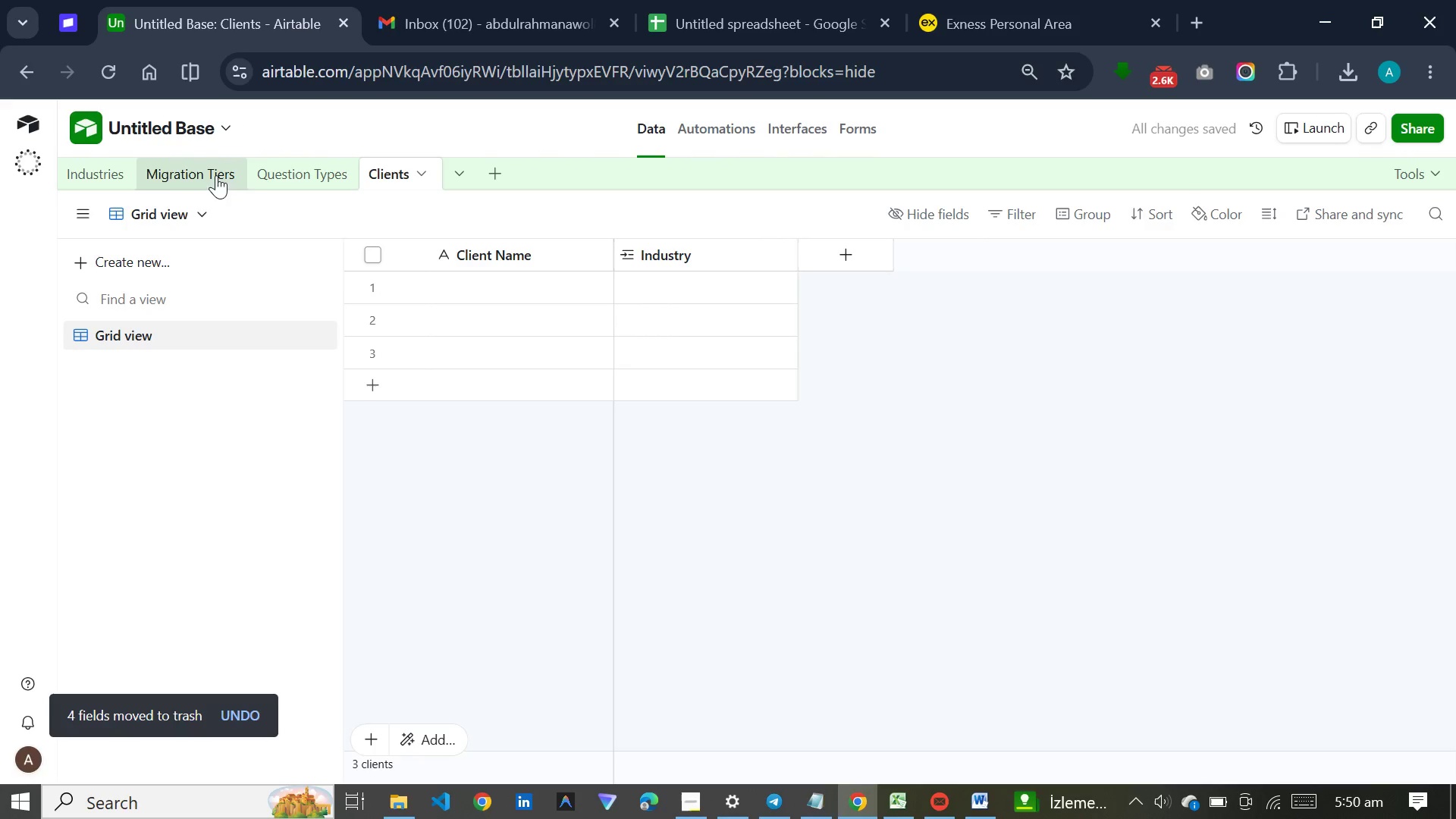 
left_click([91, 174])
 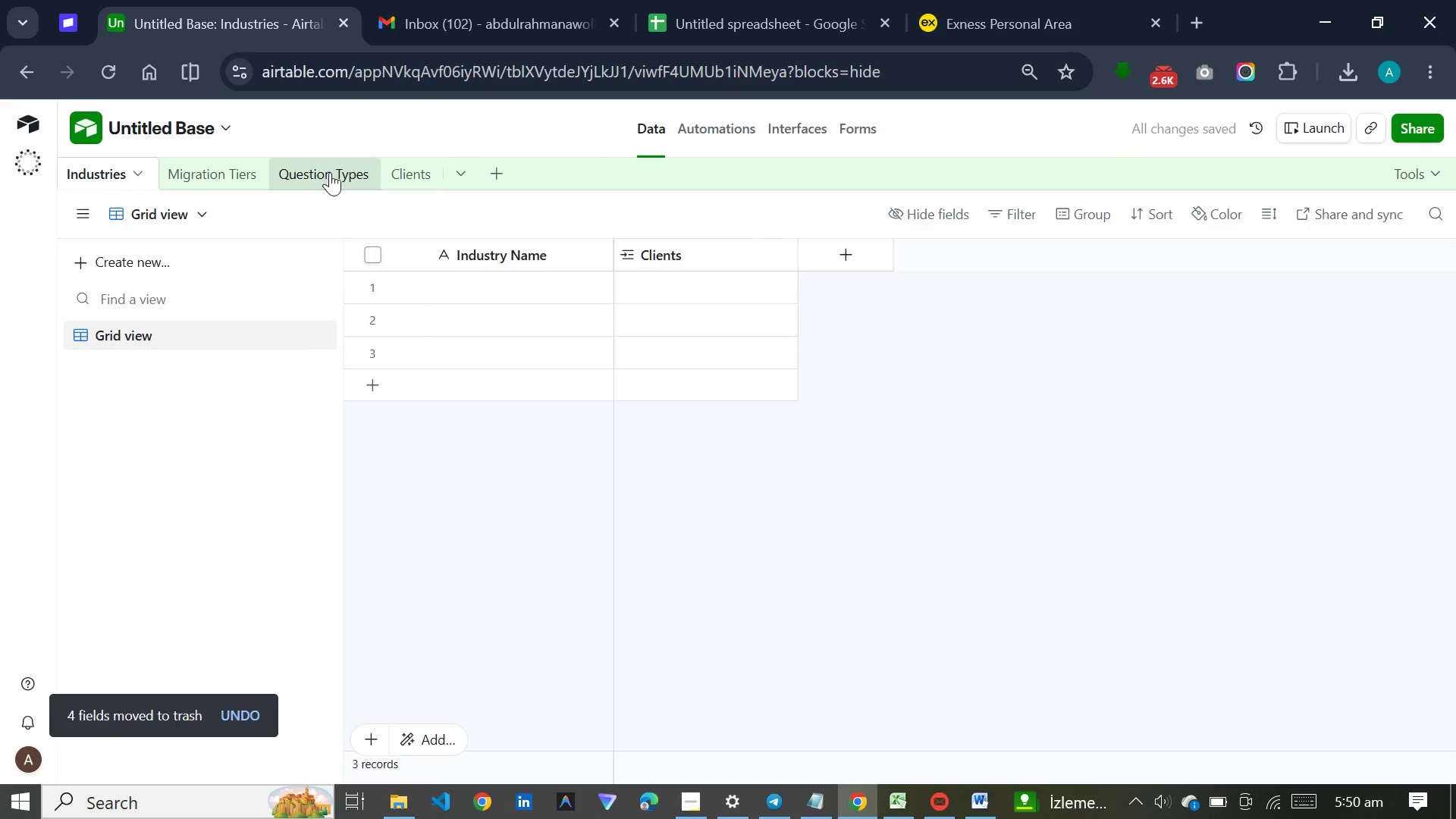 
left_click([401, 160])
 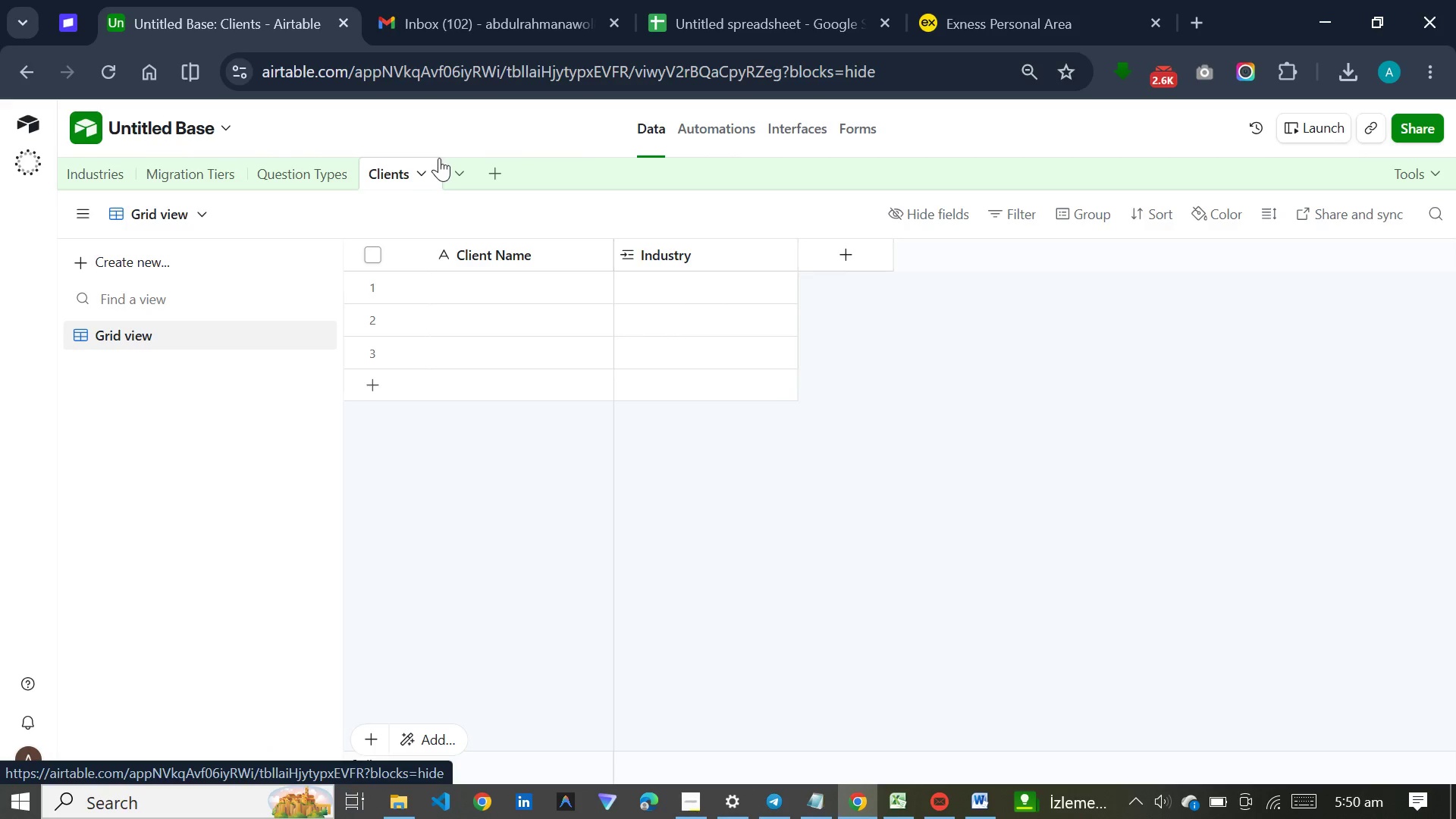 
wait(5.33)
 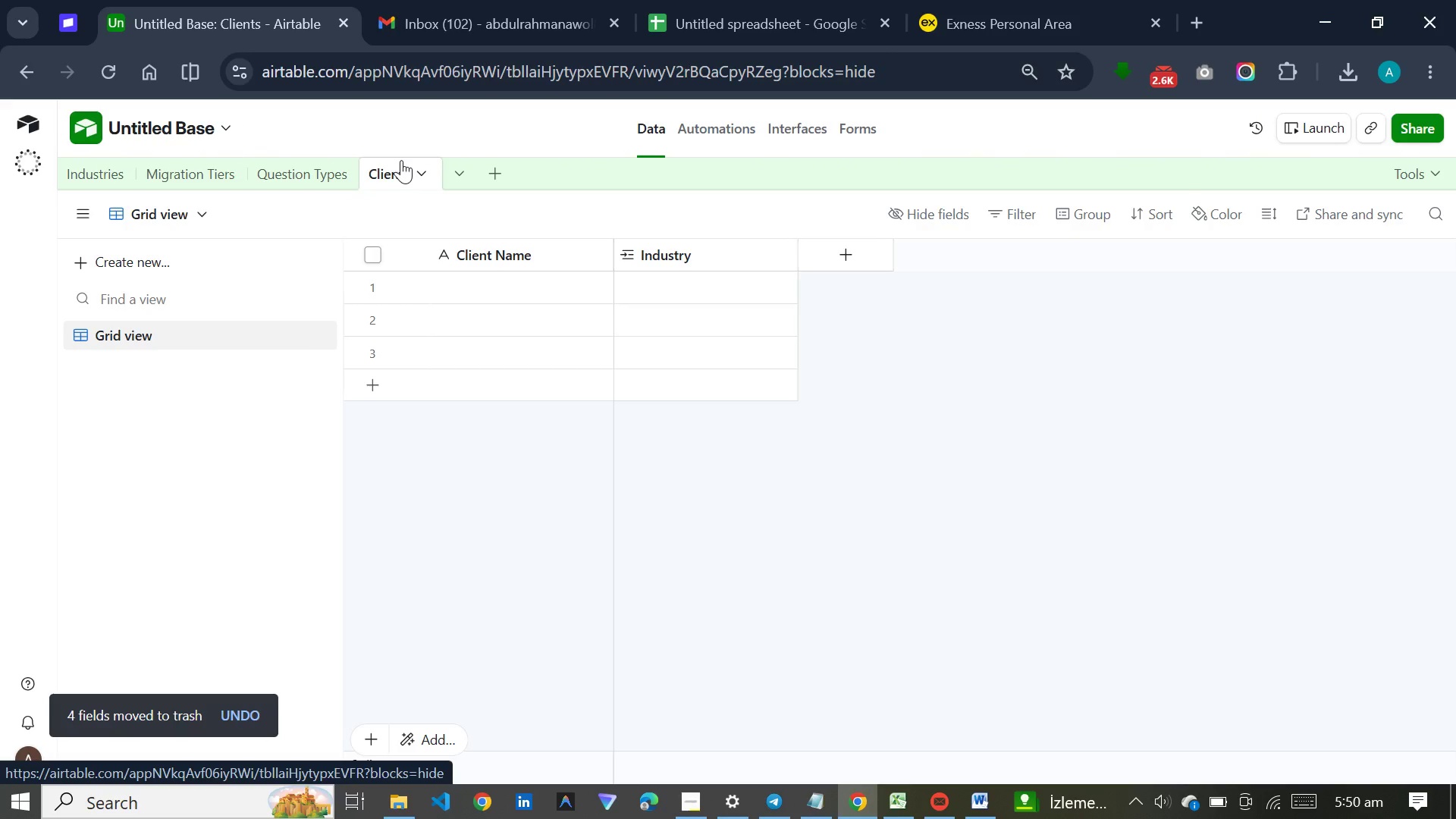 
left_click([487, 170])
 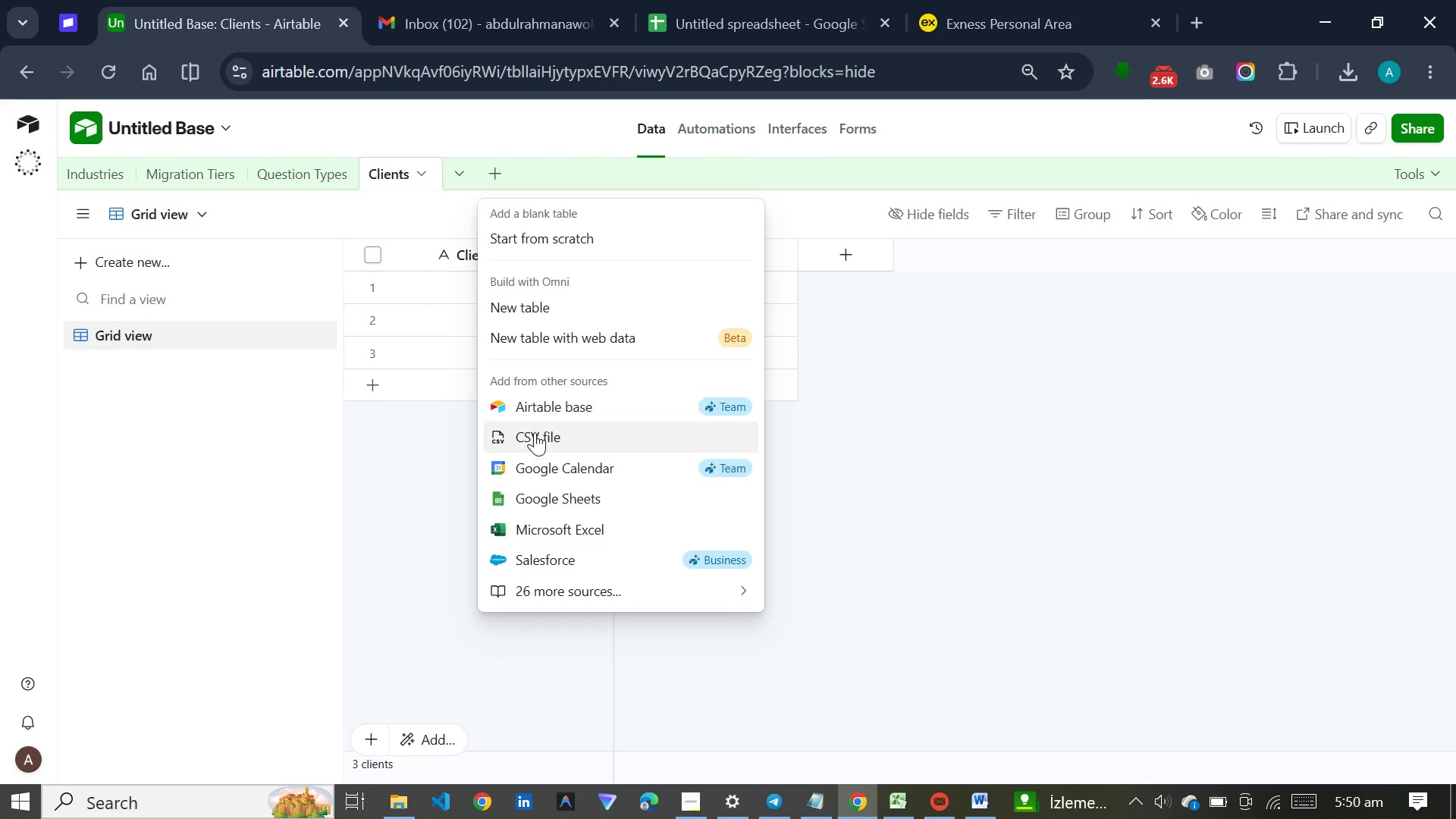 
left_click([535, 438])
 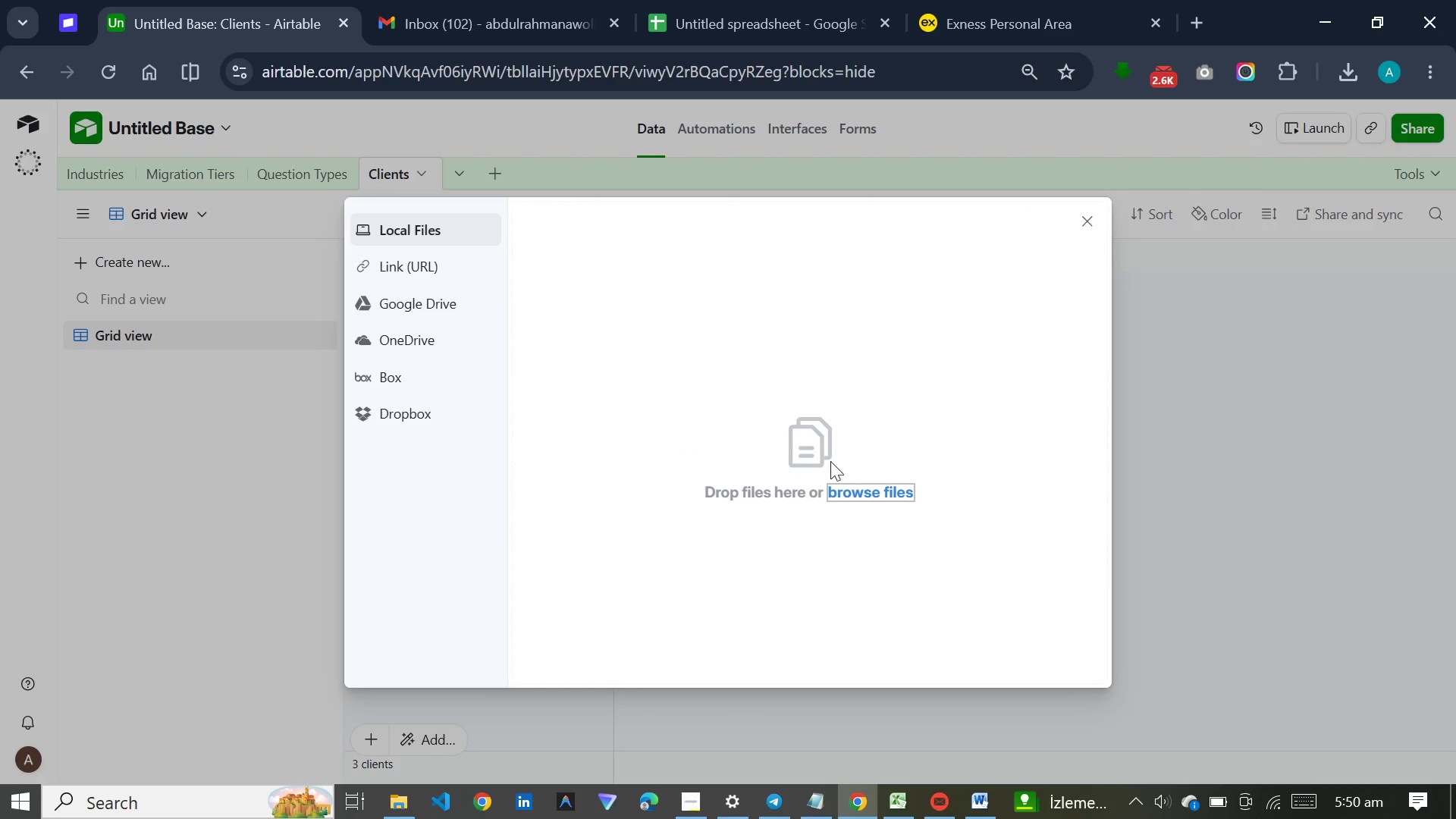 
left_click([858, 485])
 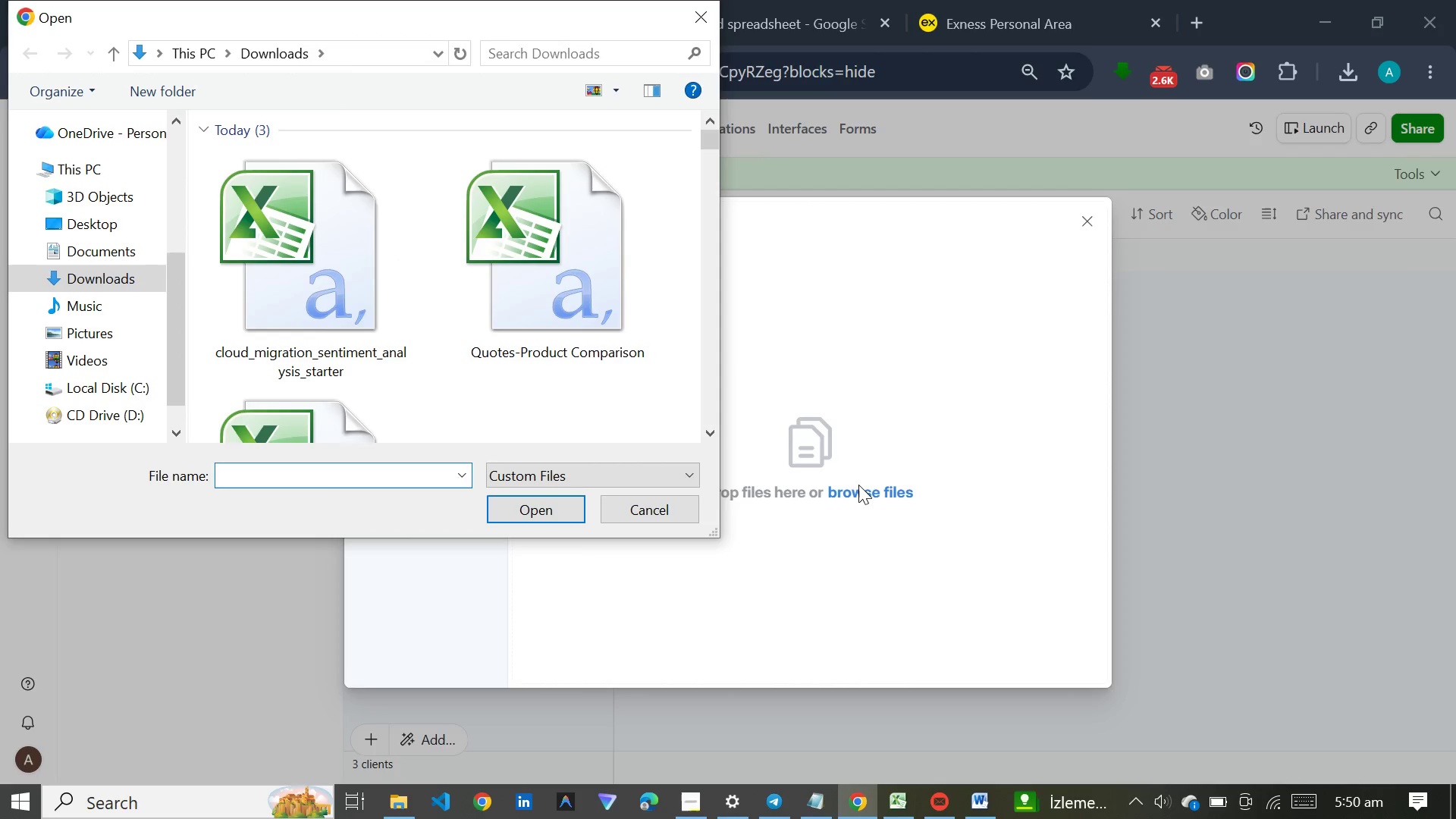 
left_click([331, 278])
 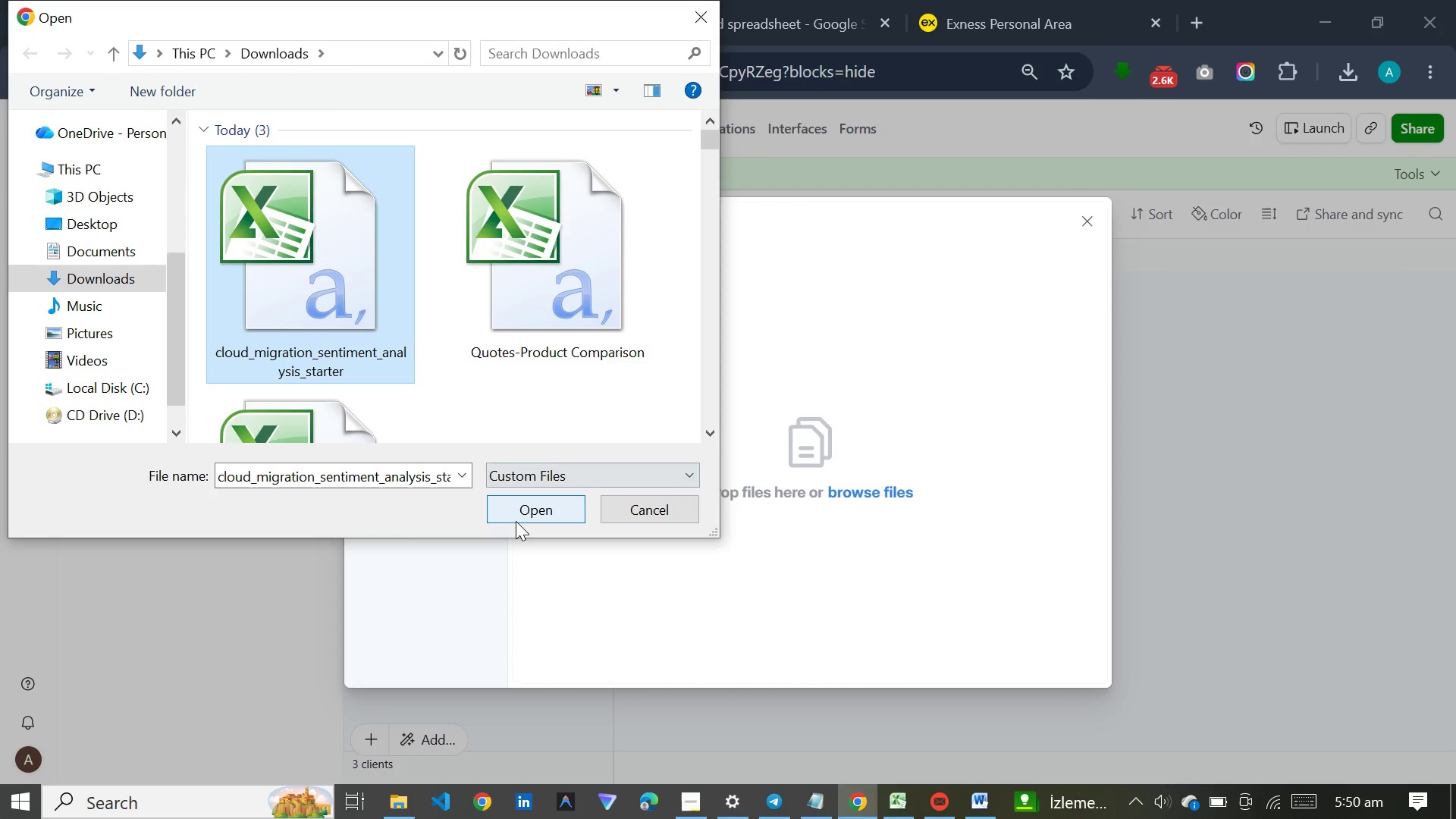 
left_click([516, 521])
 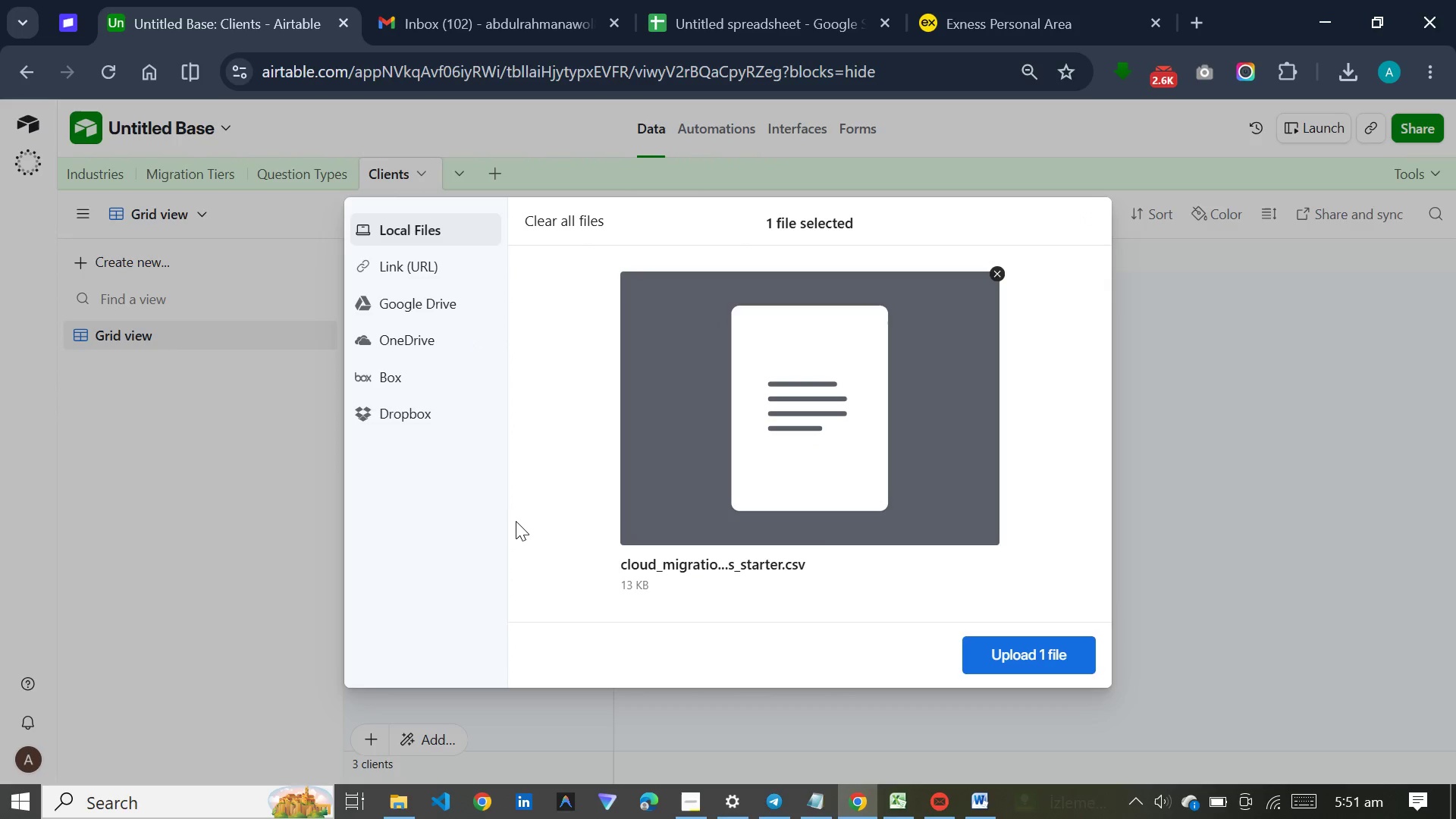 
wait(5.75)
 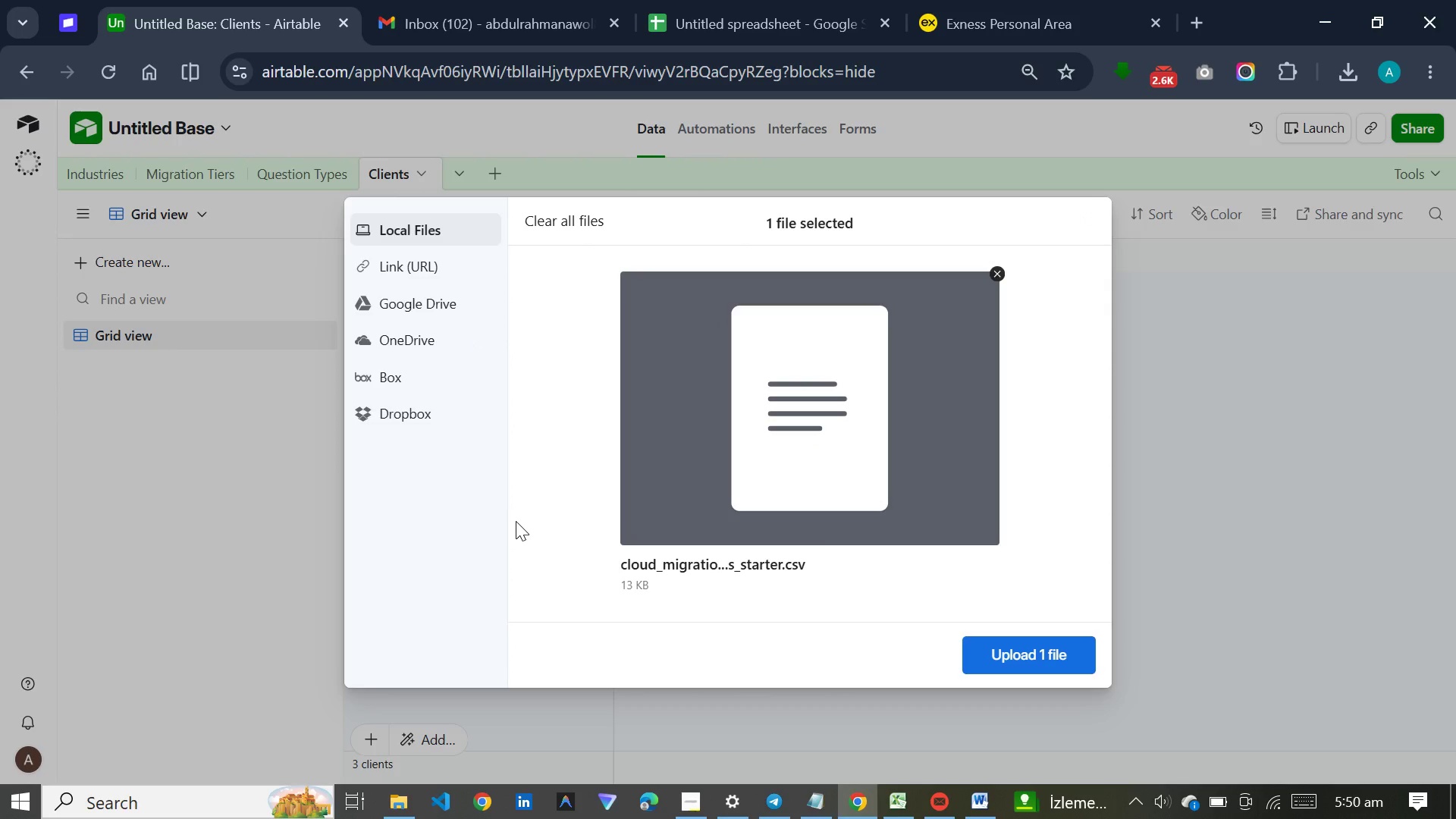 
left_click([1005, 648])
 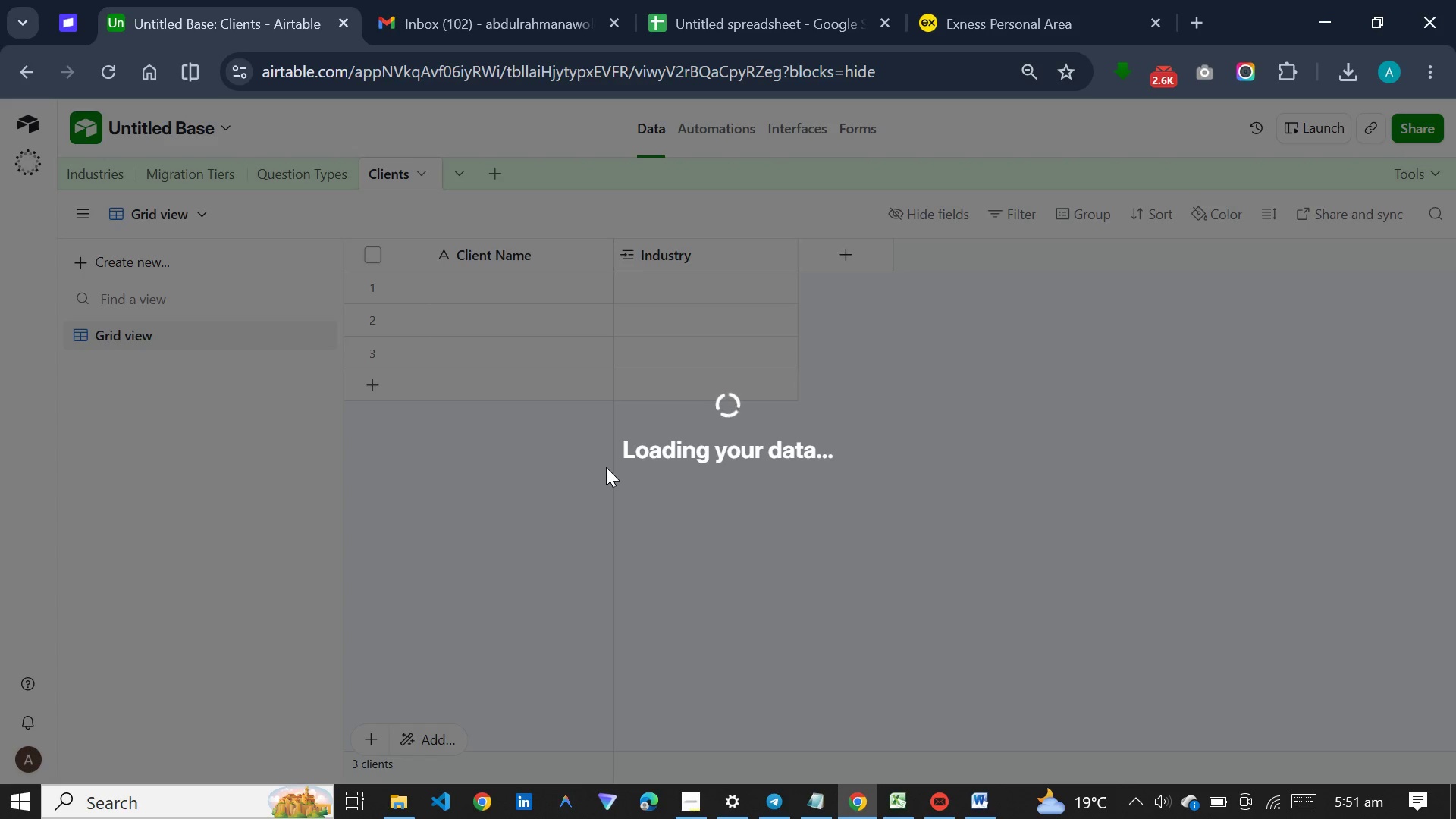 
wait(19.09)
 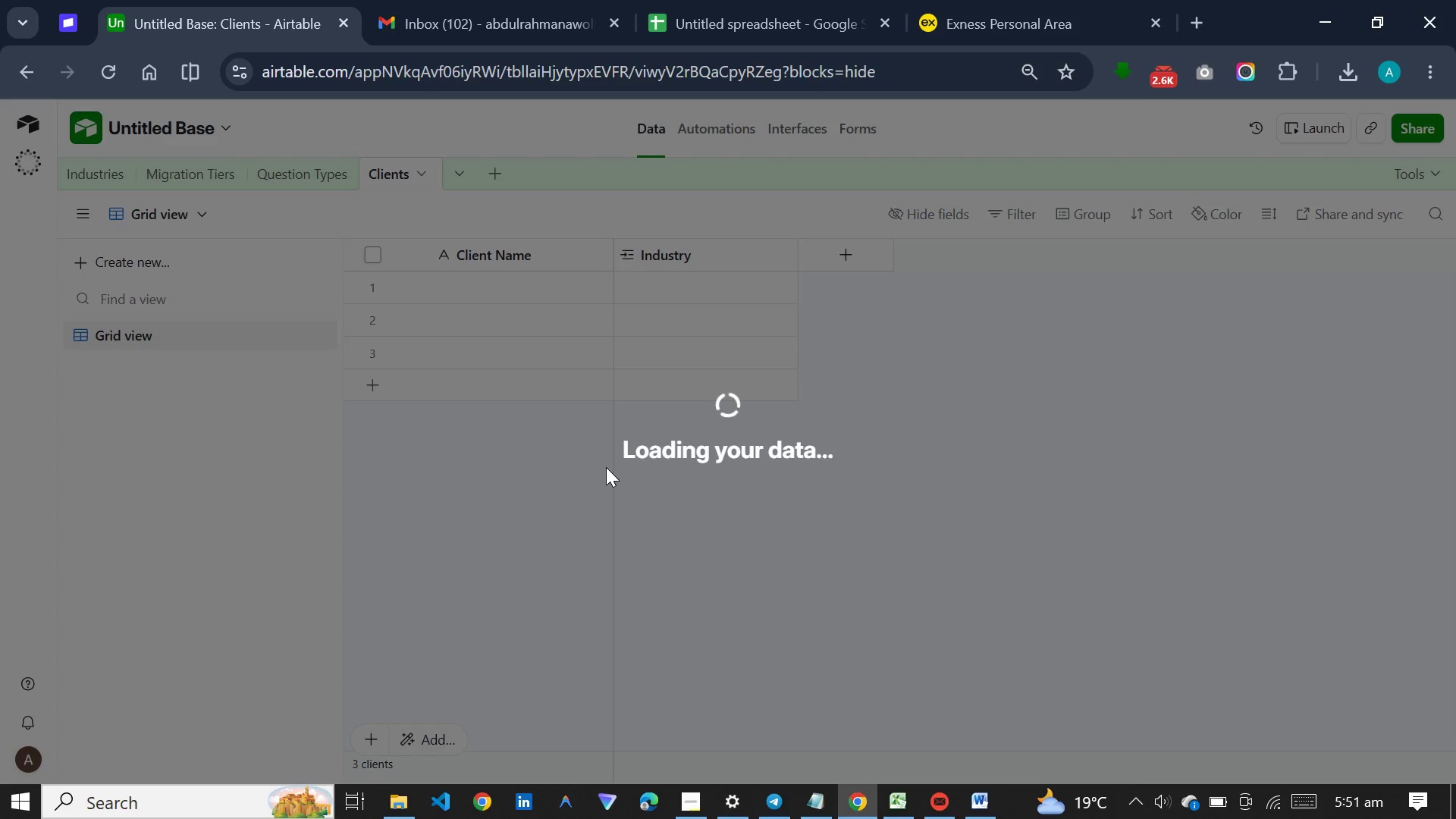 
left_click([912, 508])
 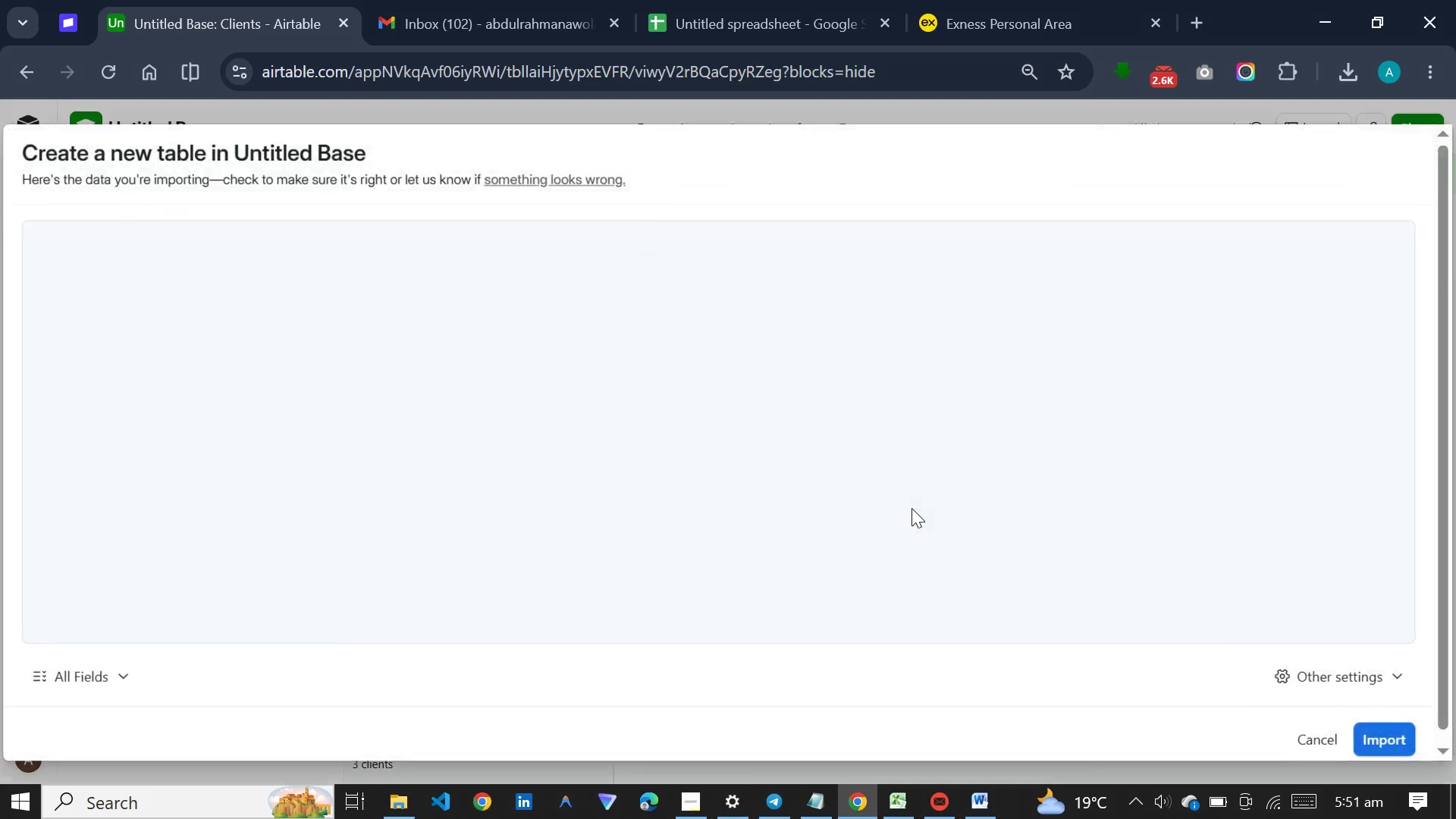 
right_click([912, 508])
 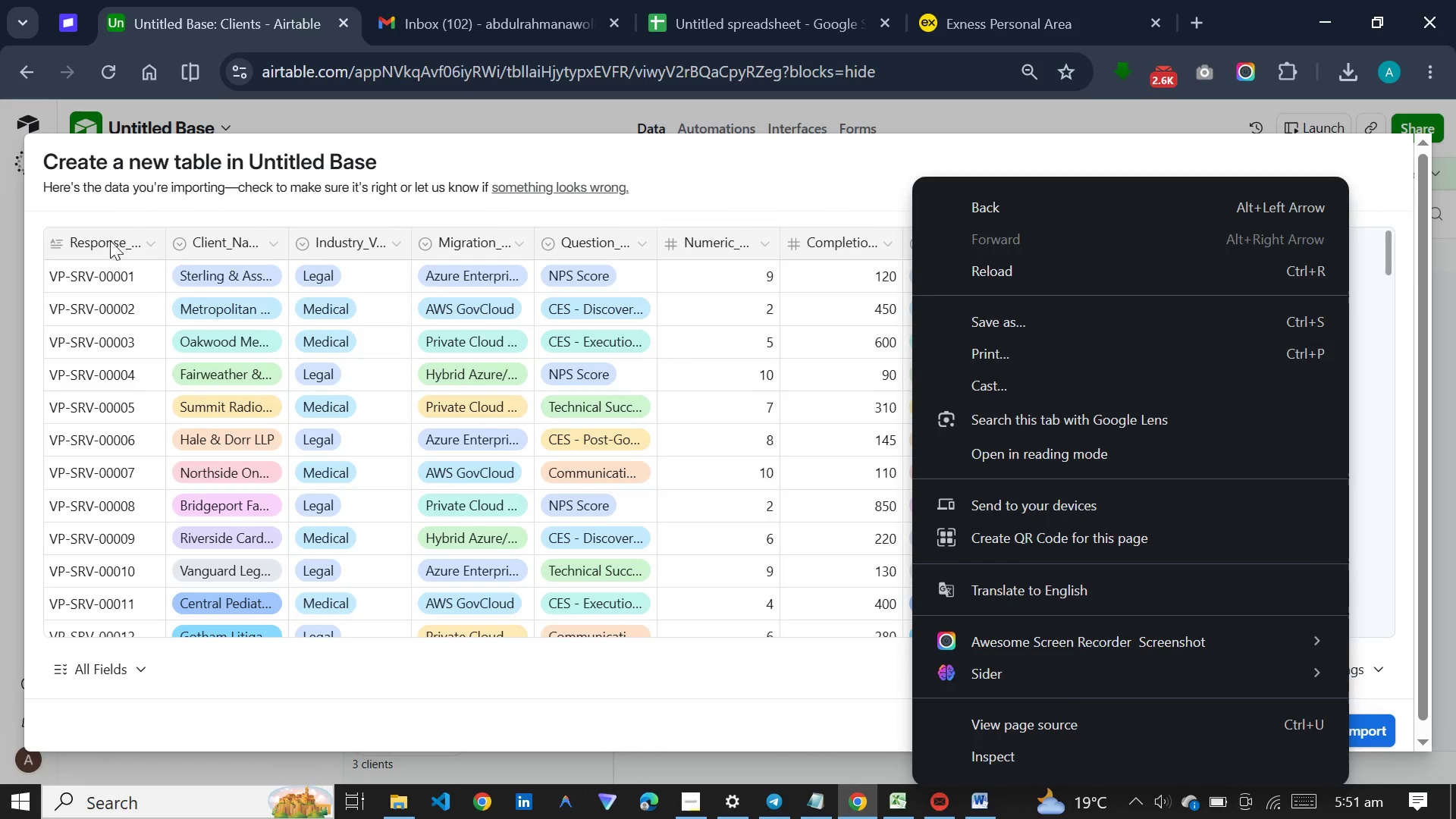 
left_click([122, 251])
 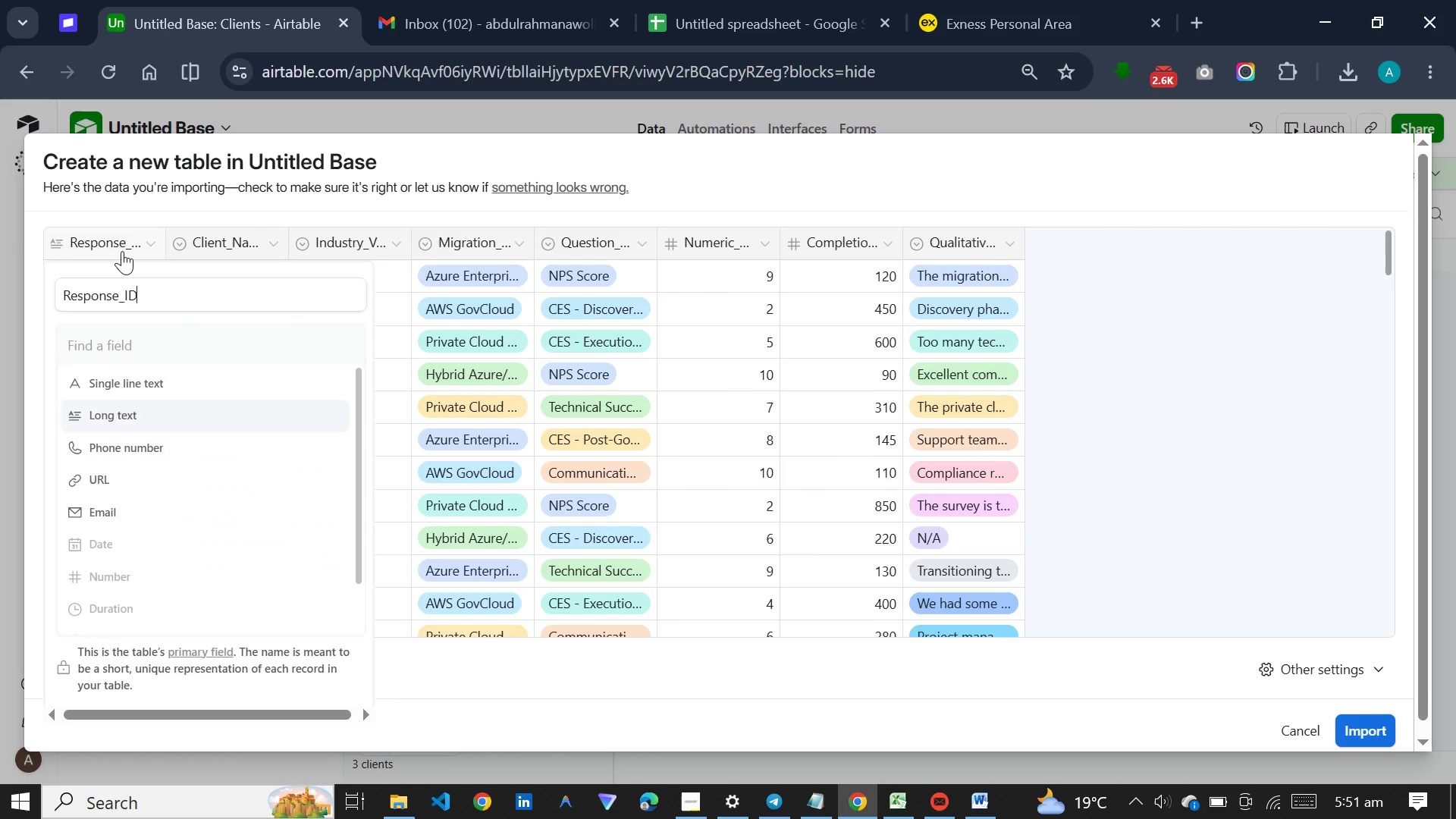 
left_click([122, 251])
 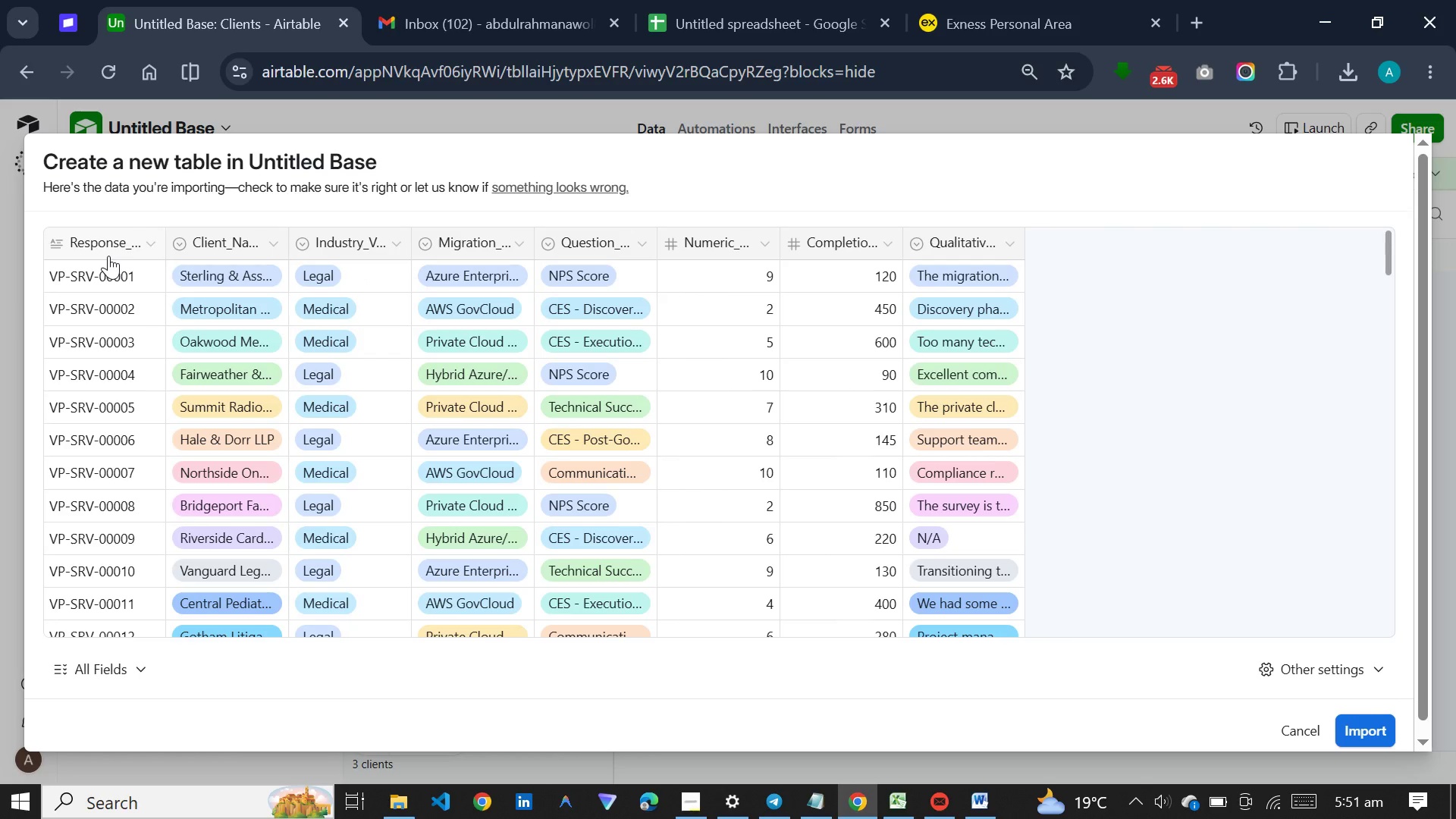 
wait(5.97)
 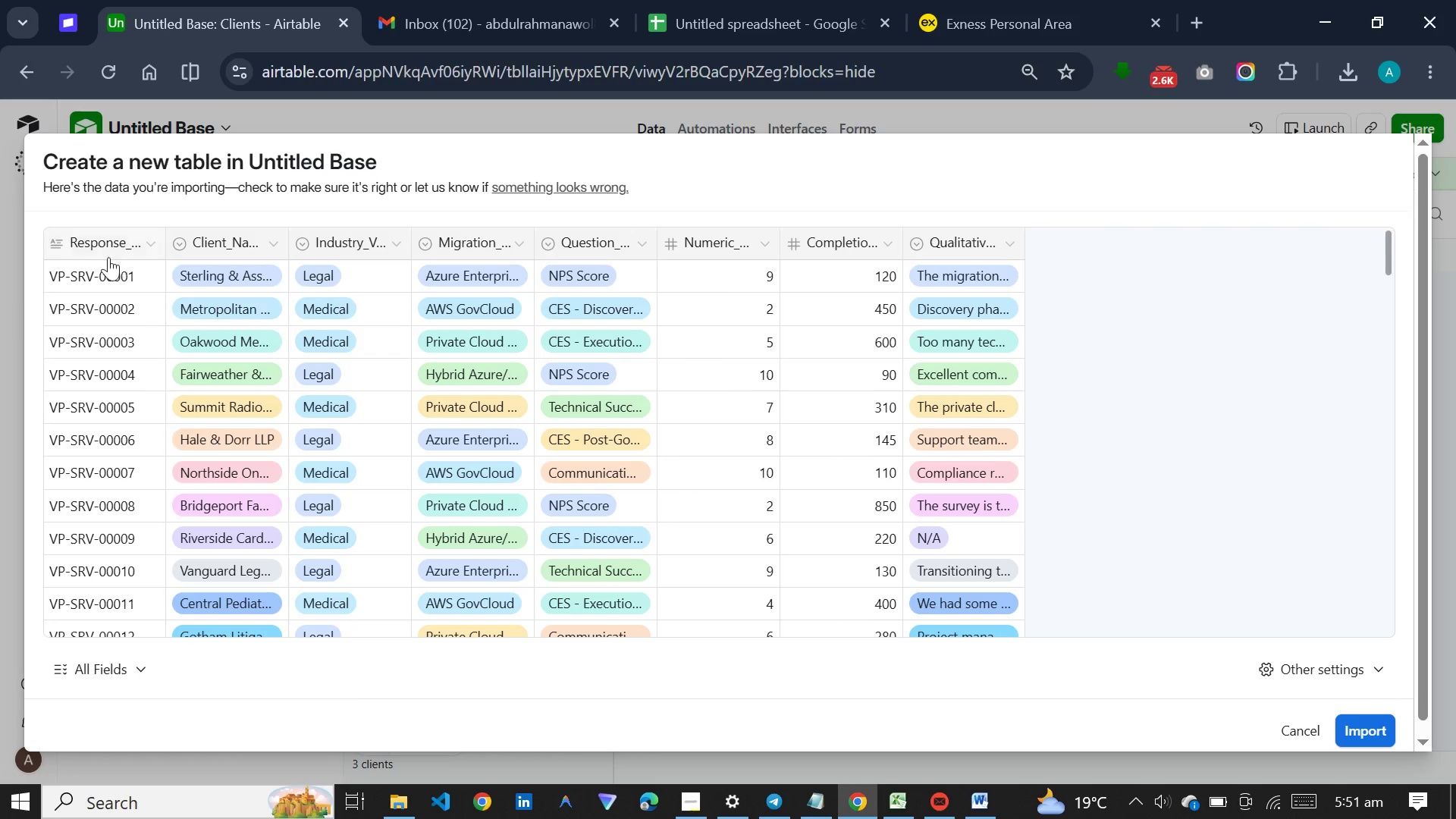 
type([F1]2rf[F1]e4)
 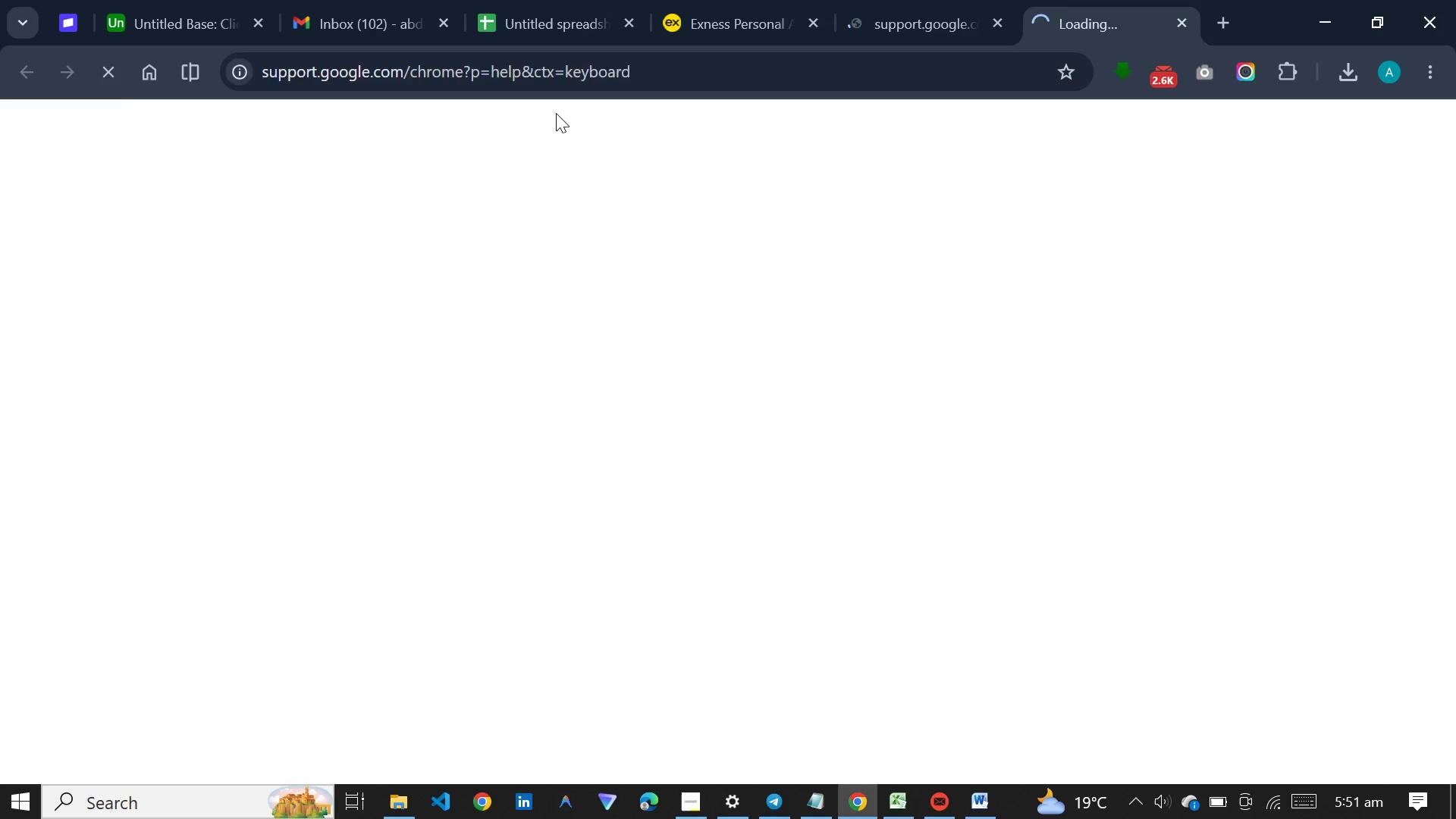 
type(3trv)
 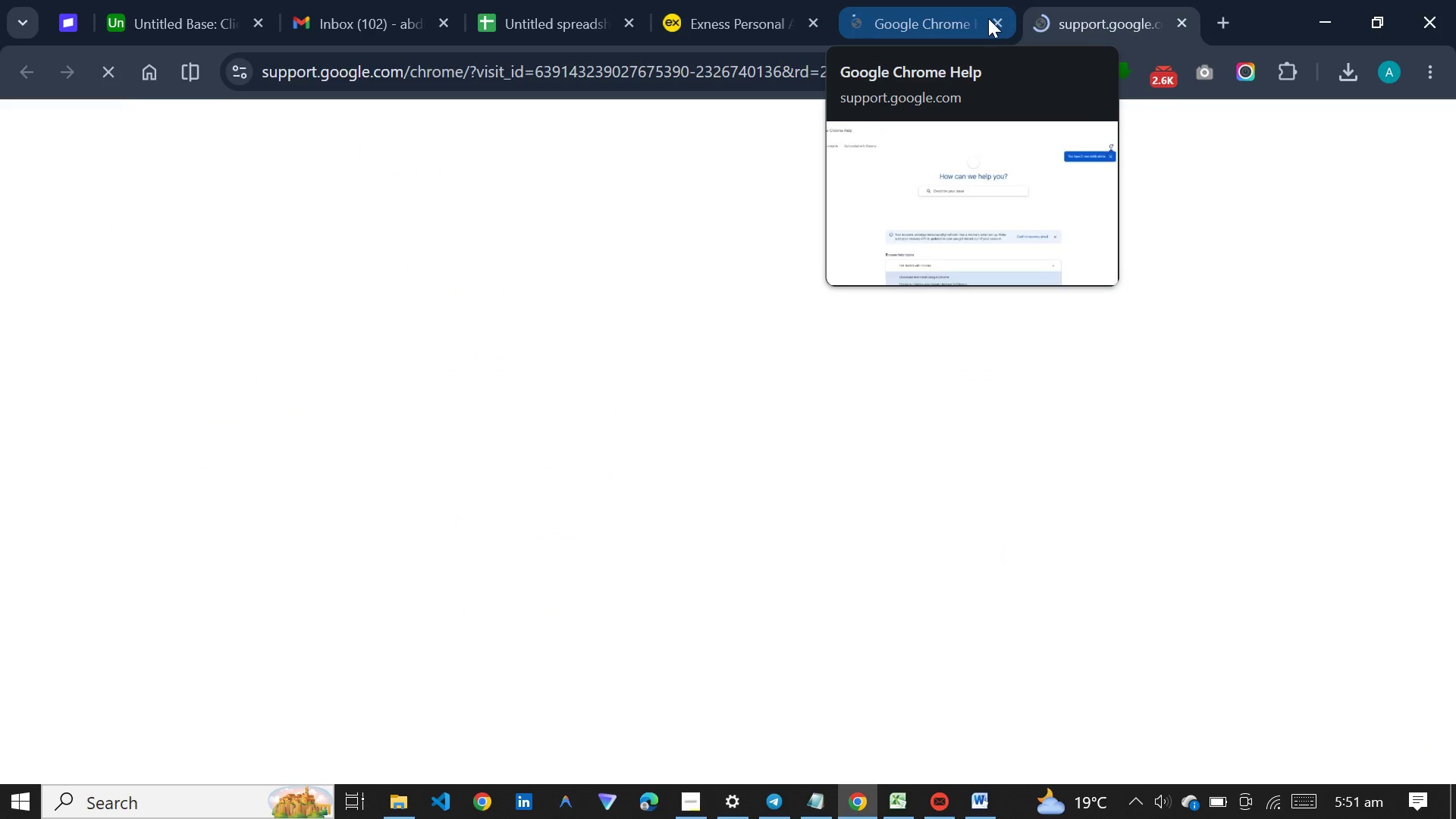 
left_click([990, 18])
 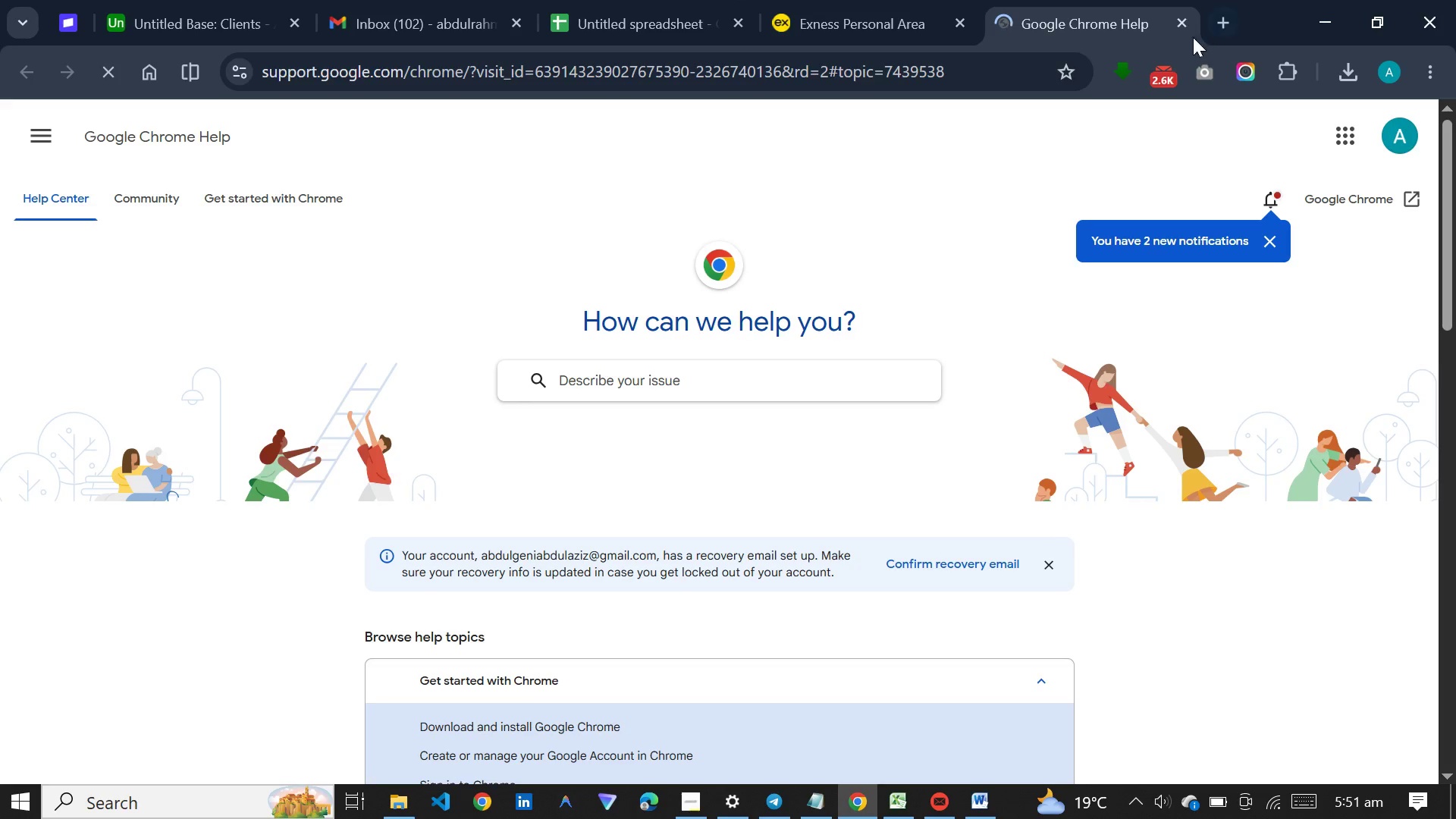 
left_click([1180, 27])
 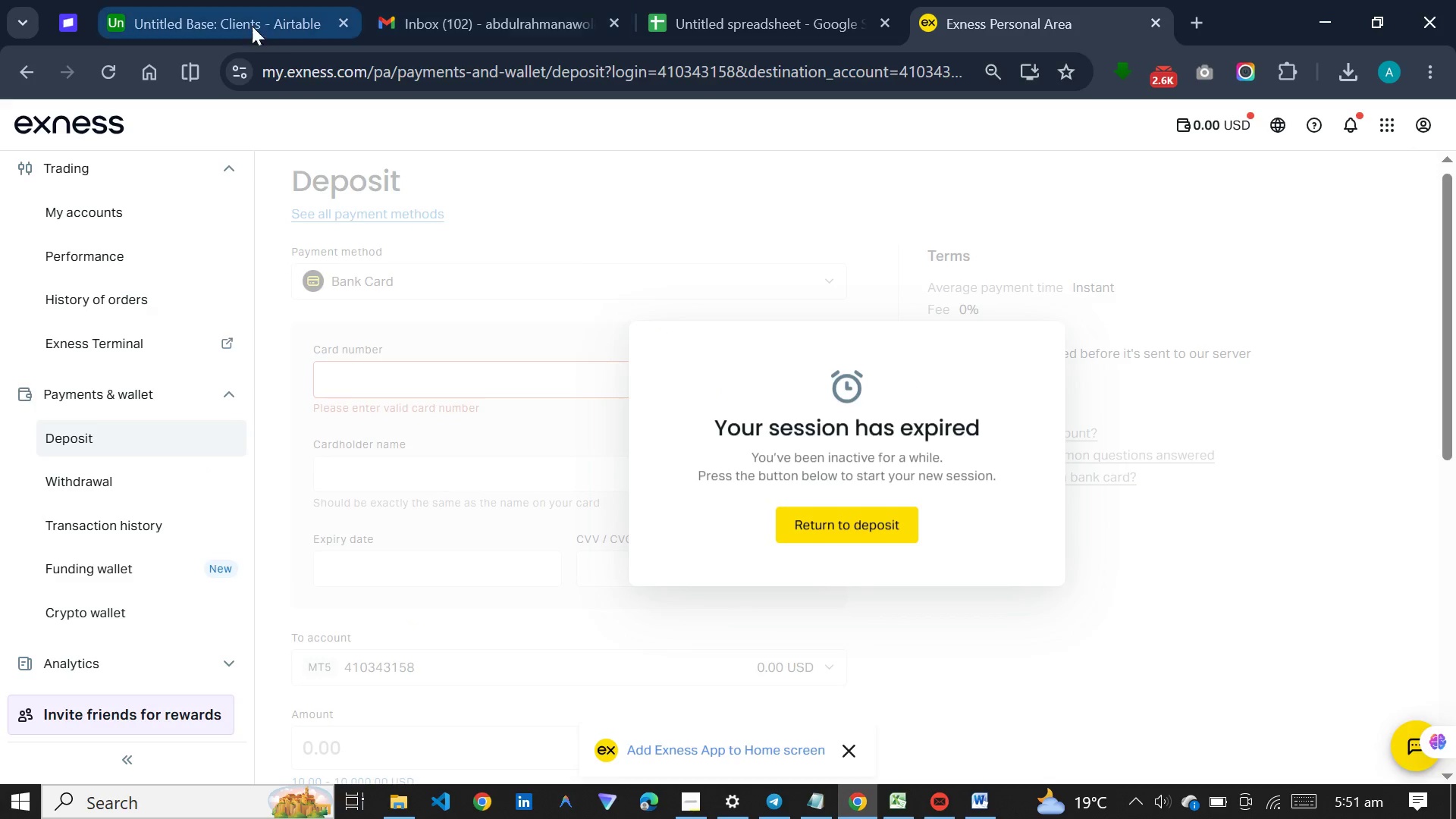 
left_click([243, 23])
 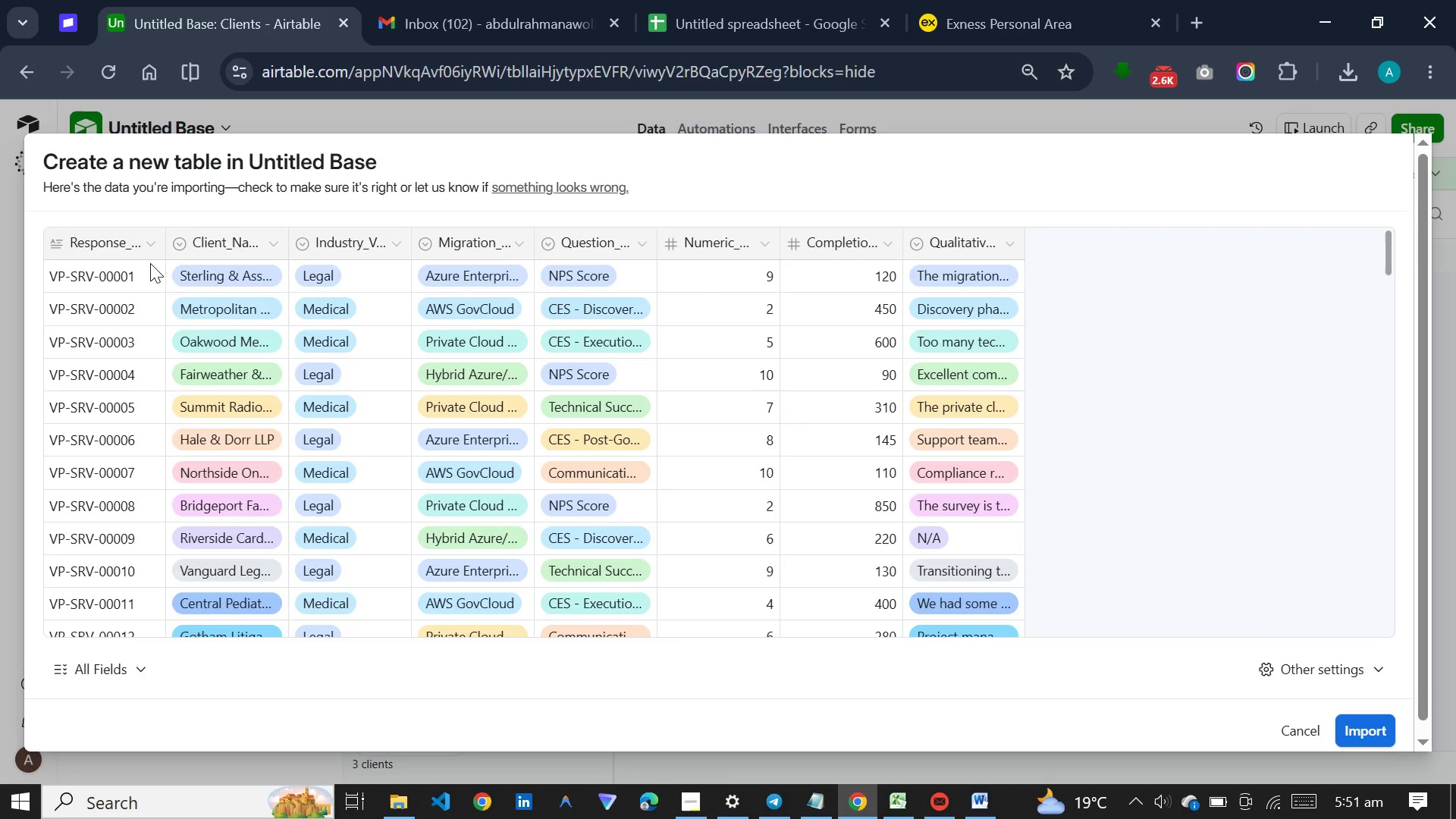 
left_click([134, 235])
 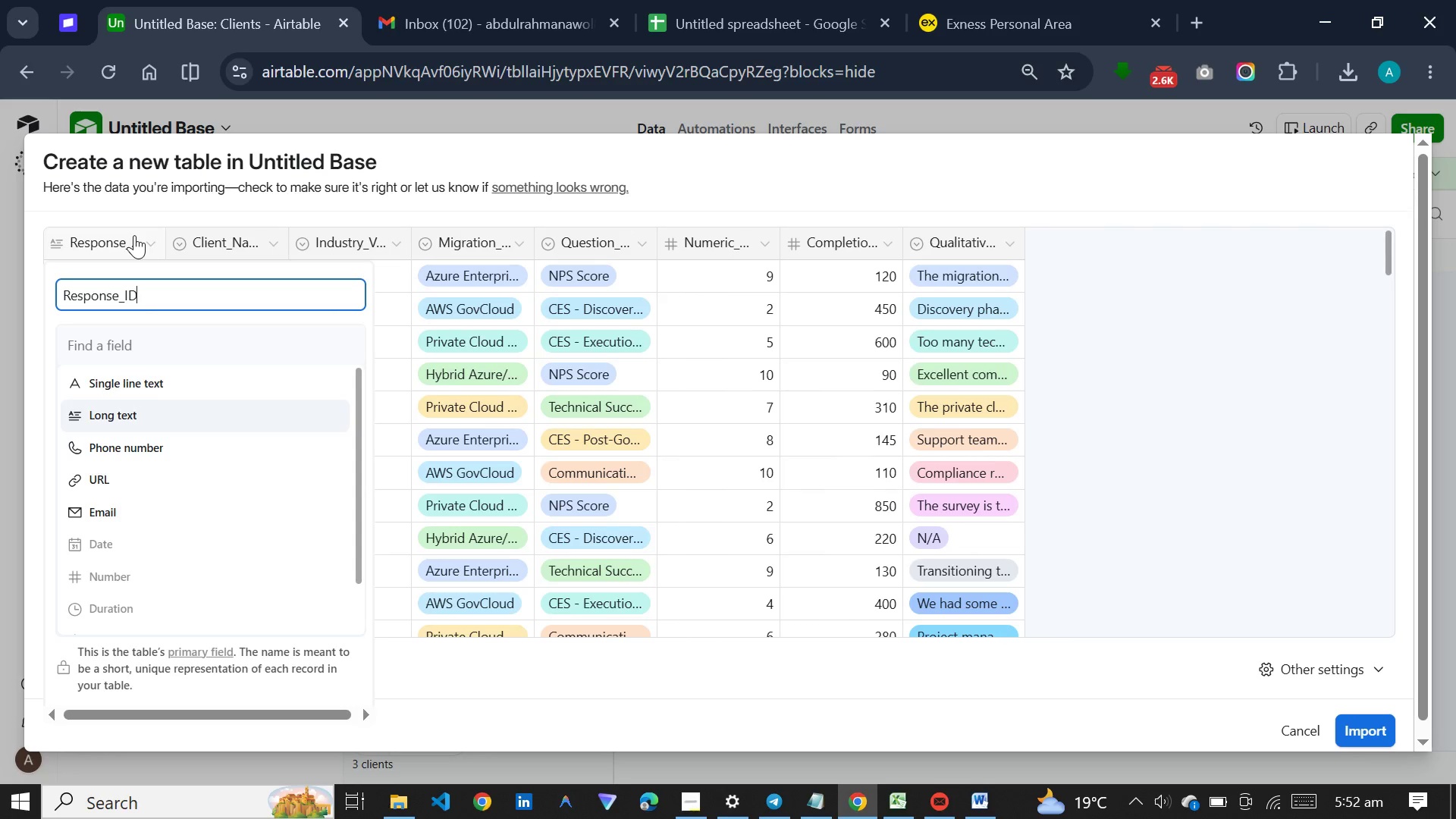 
wait(13.83)
 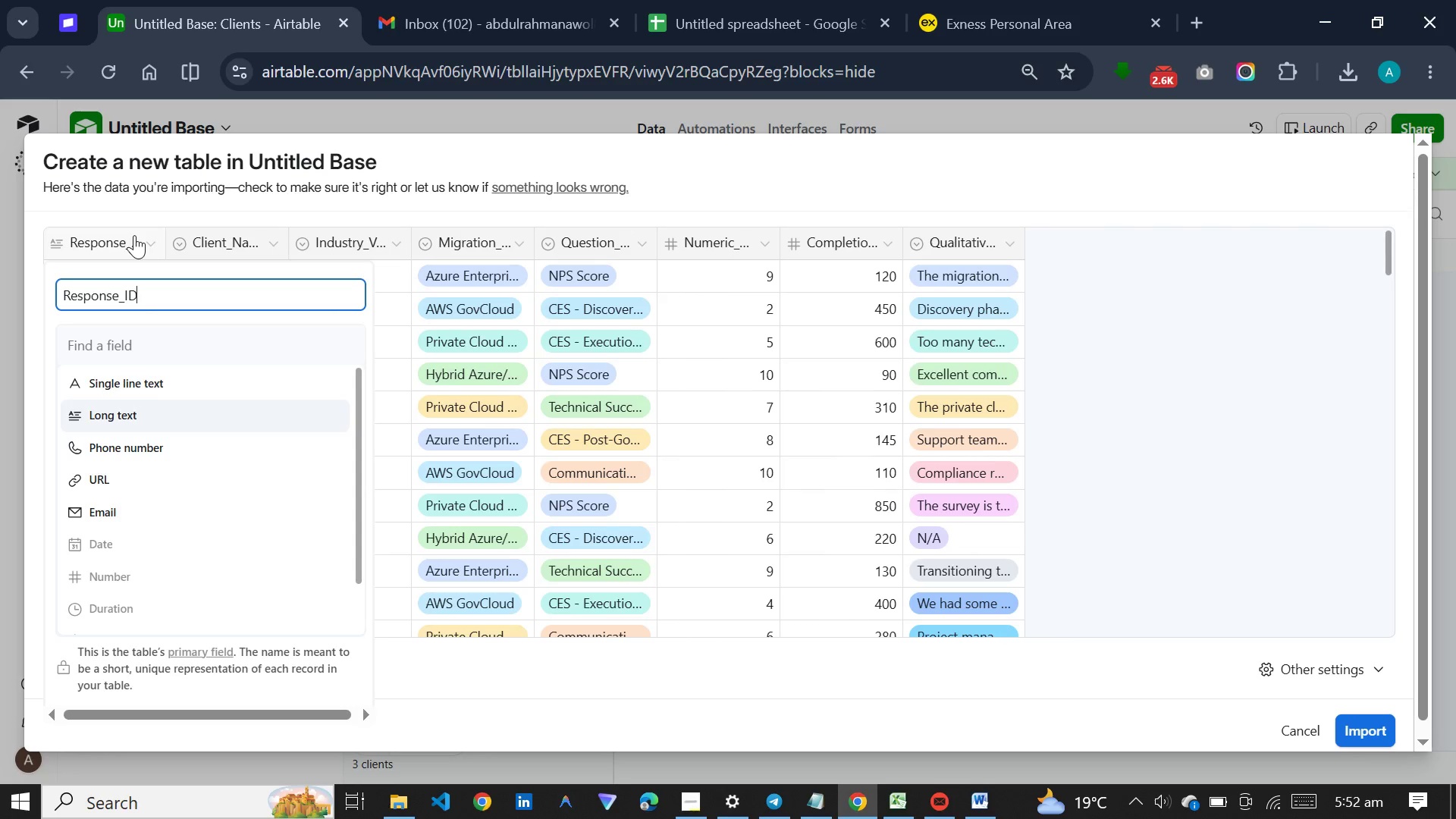 
left_click([151, 395])
 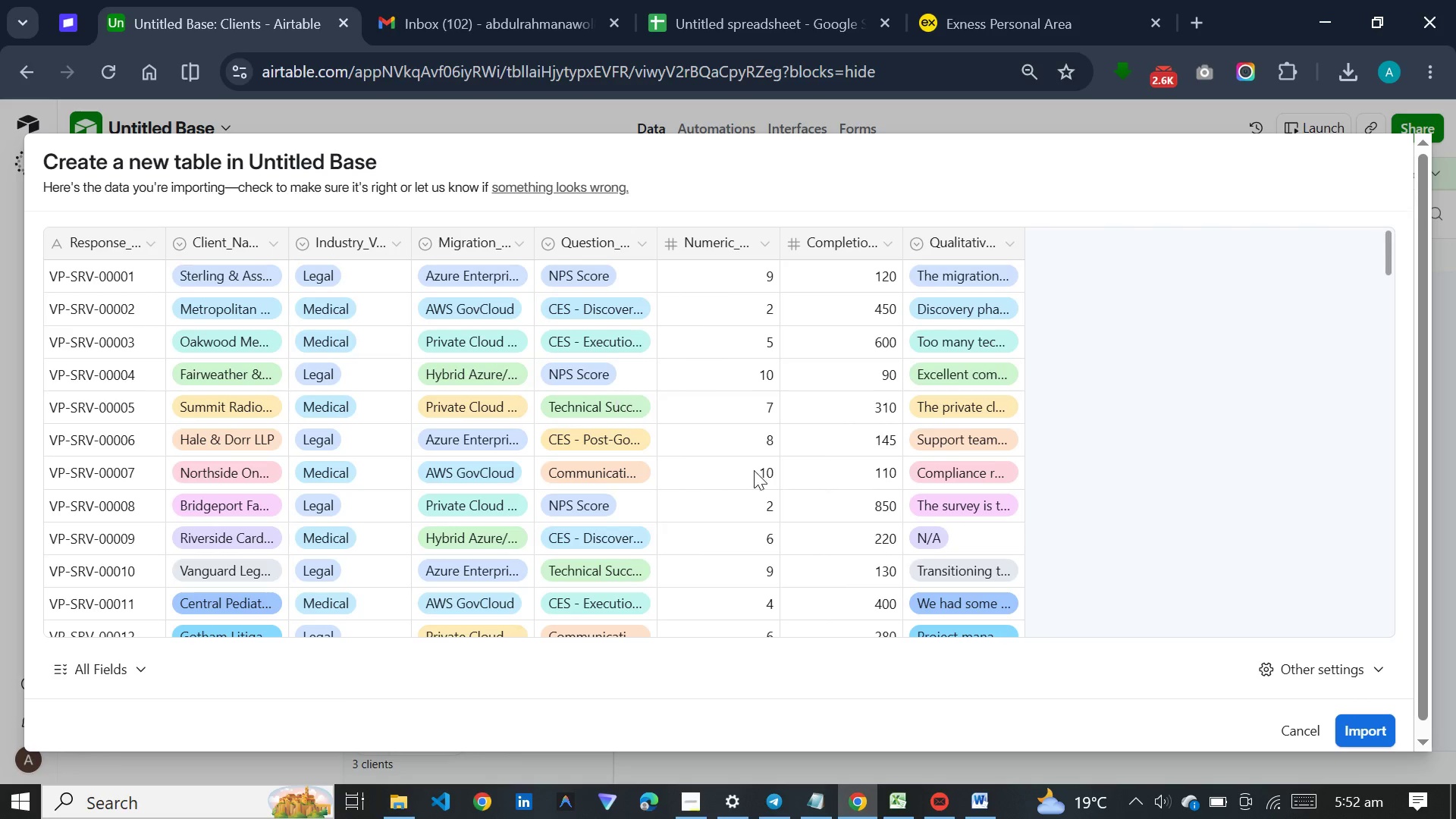 
wait(6.23)
 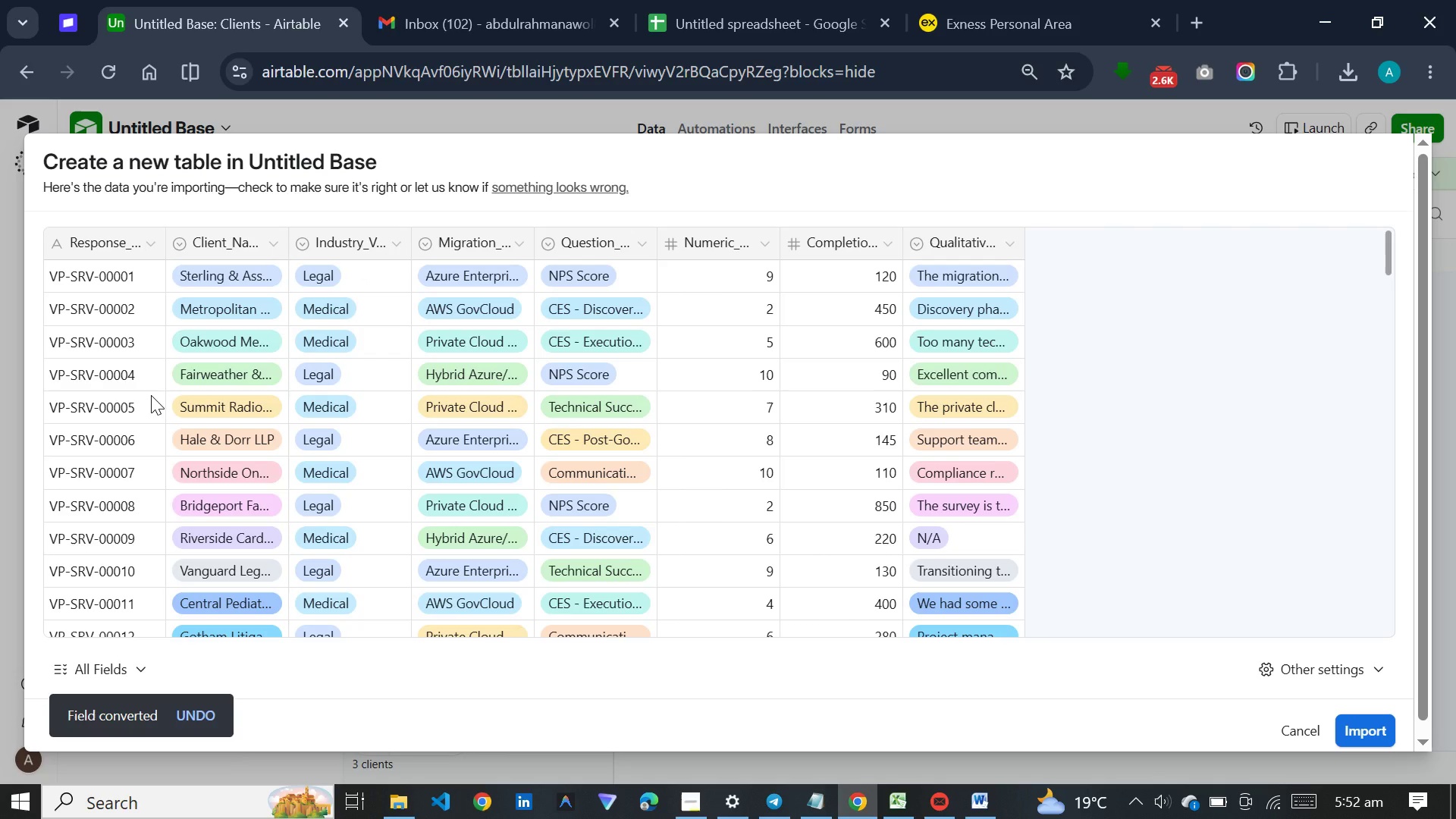 
left_click([1353, 729])
 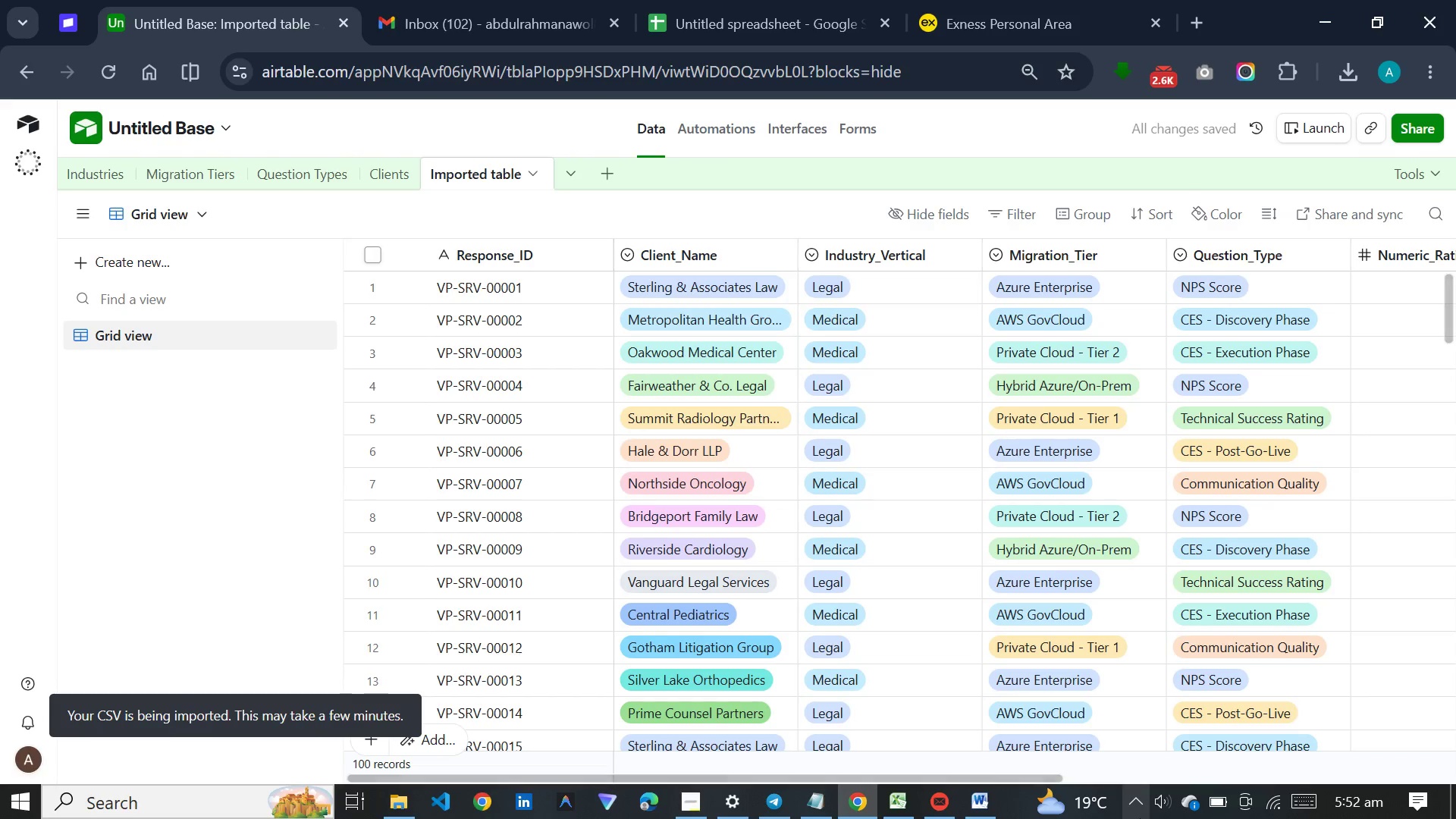 
wait(6.09)
 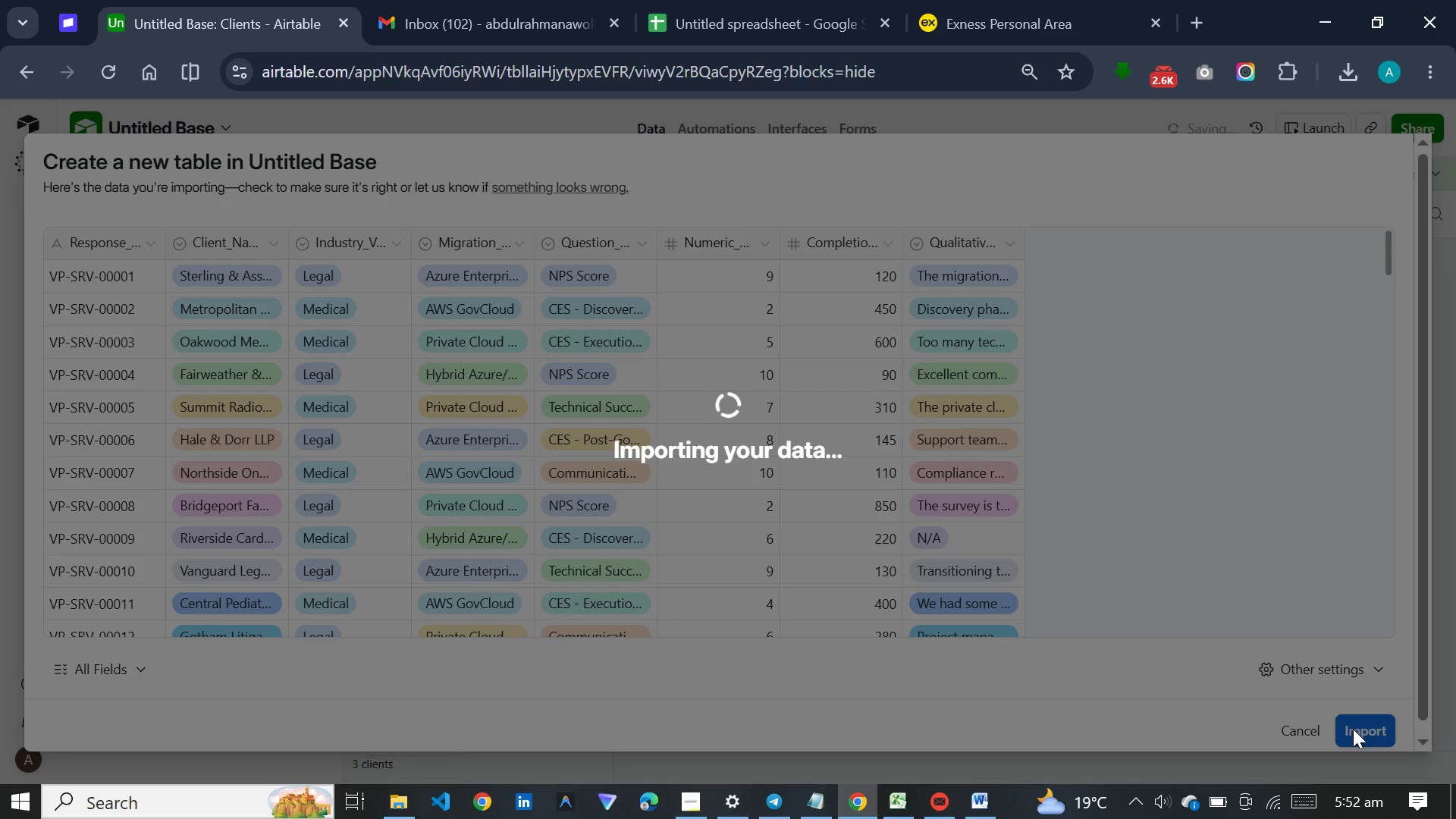 
left_click([698, 805])